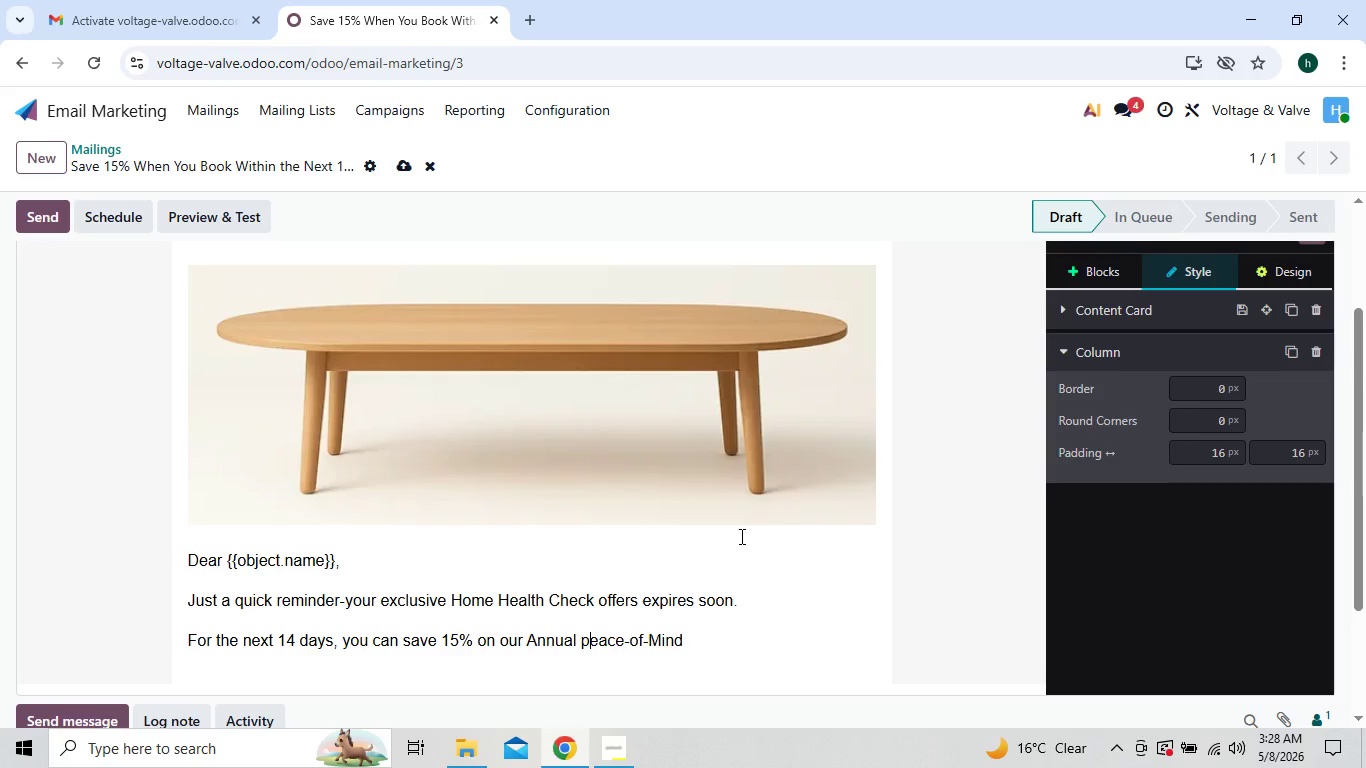 
key(Backspace)
 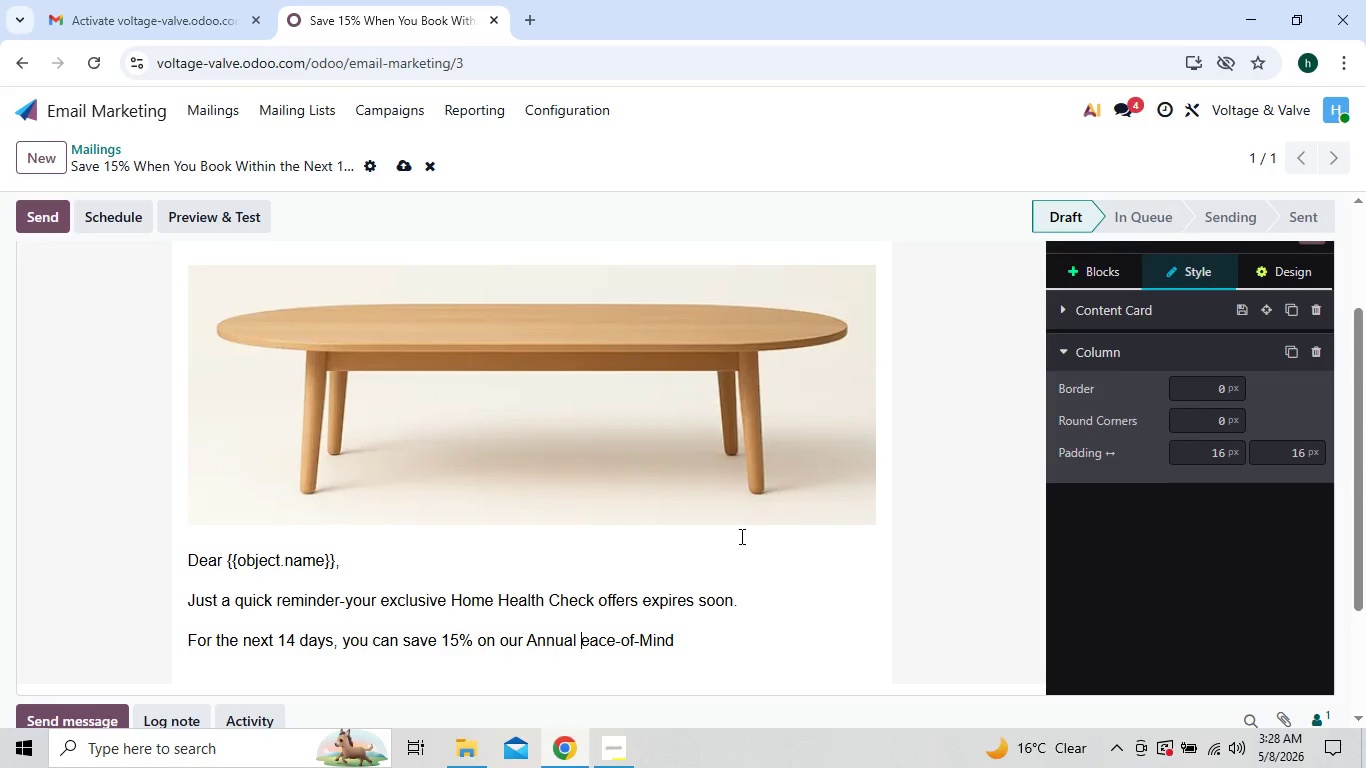 
hold_key(key=ShiftLeft, duration=1.23)
 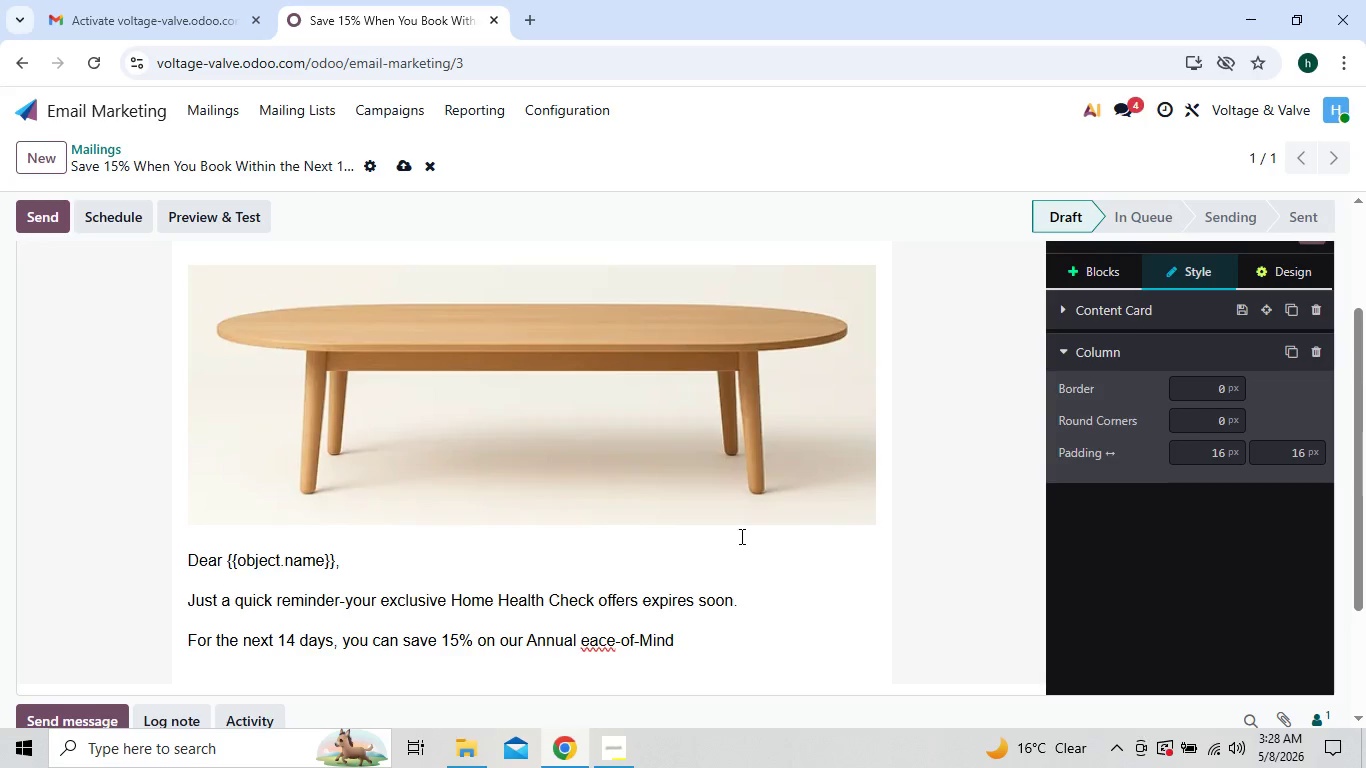 
key(CapsLock)
 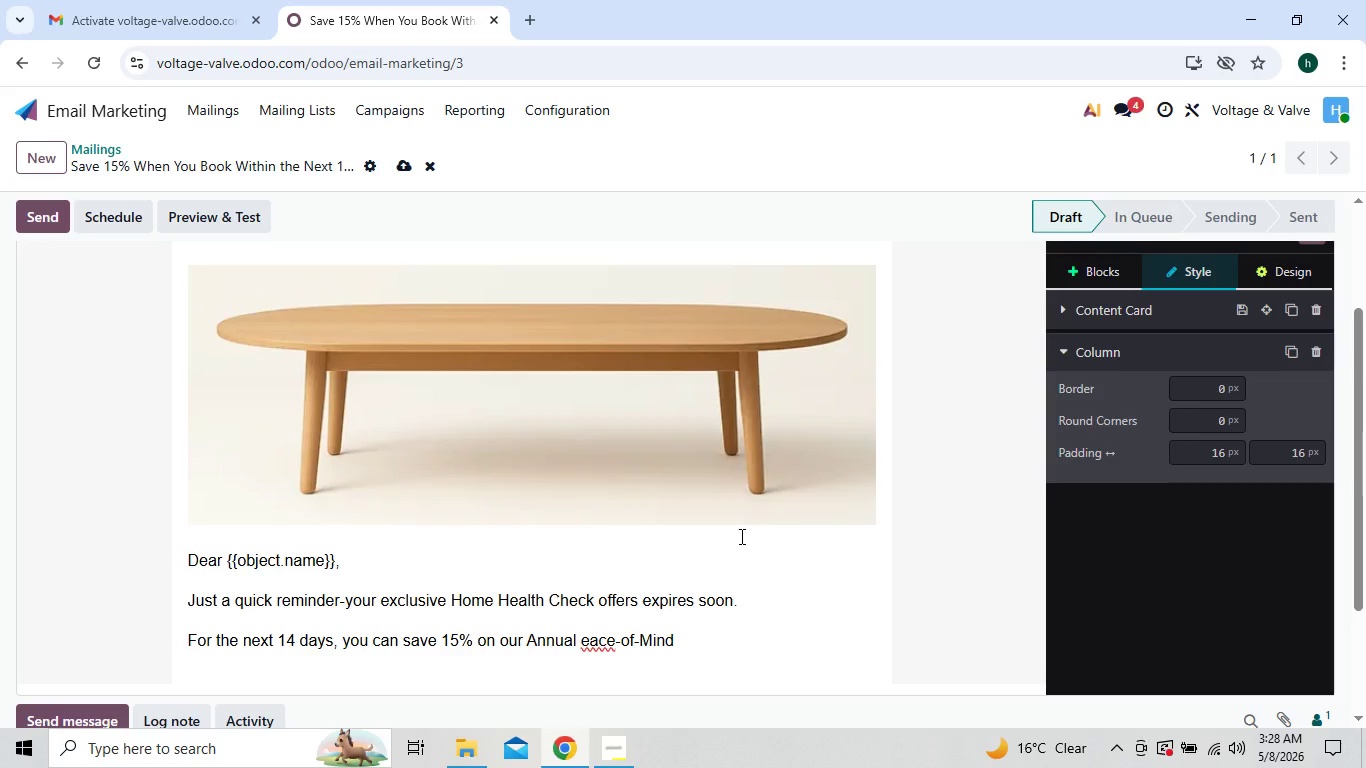 
key(Shift+P)
 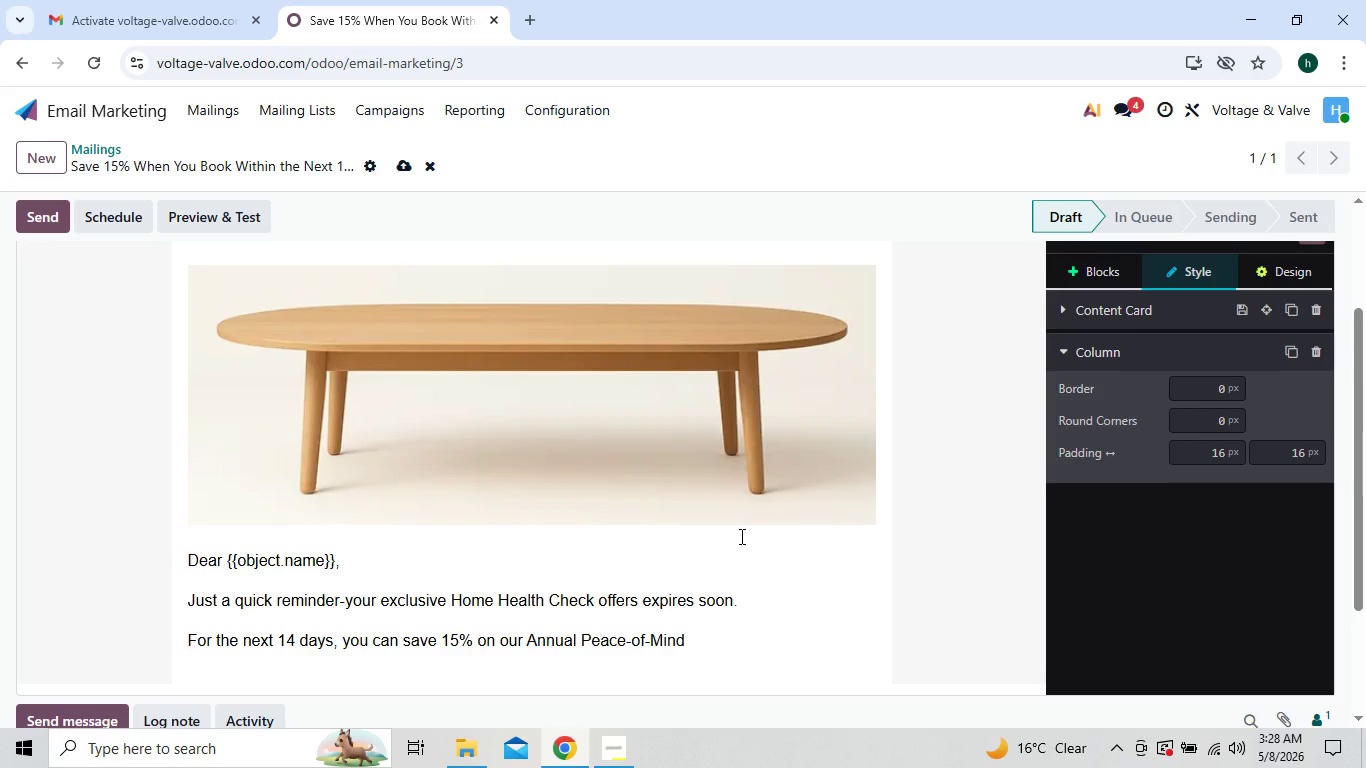 
hold_key(key=ArrowRight, duration=0.77)
 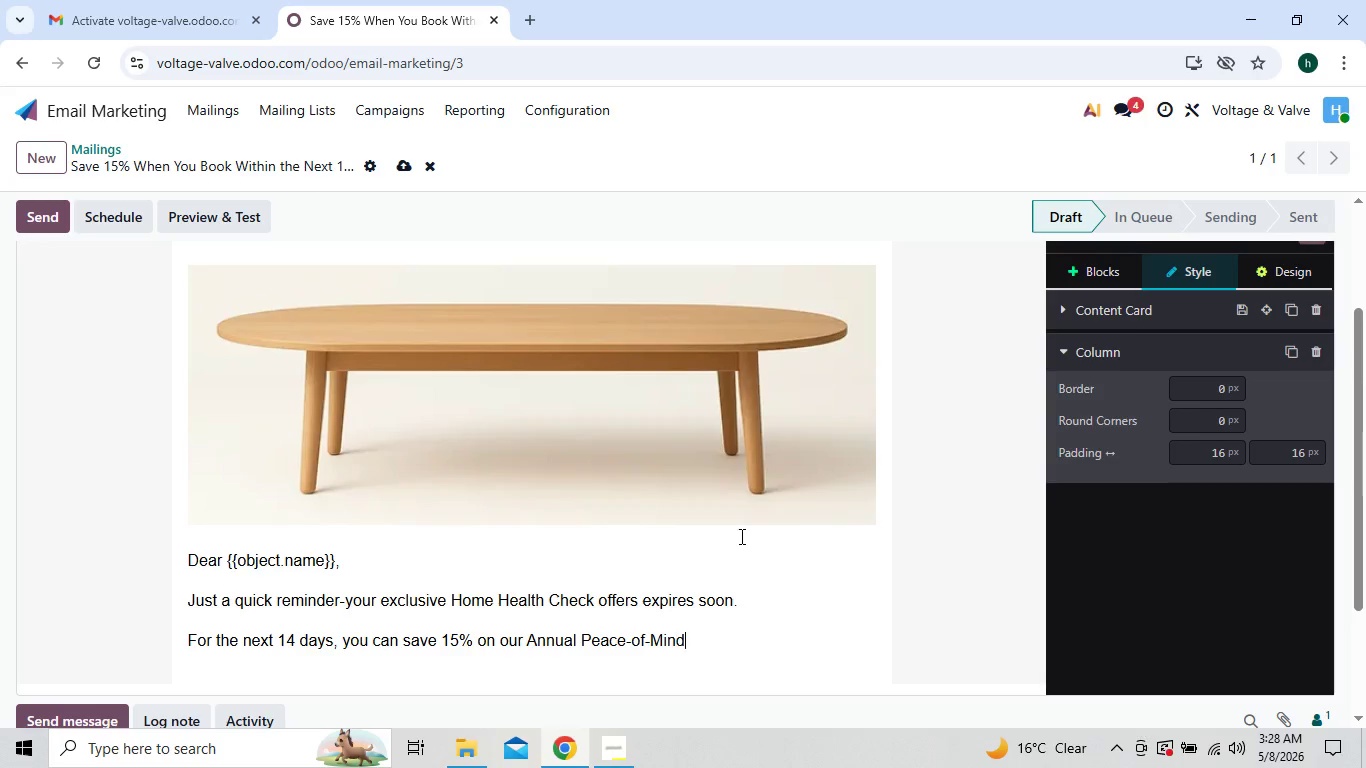 
key(ArrowRight)
 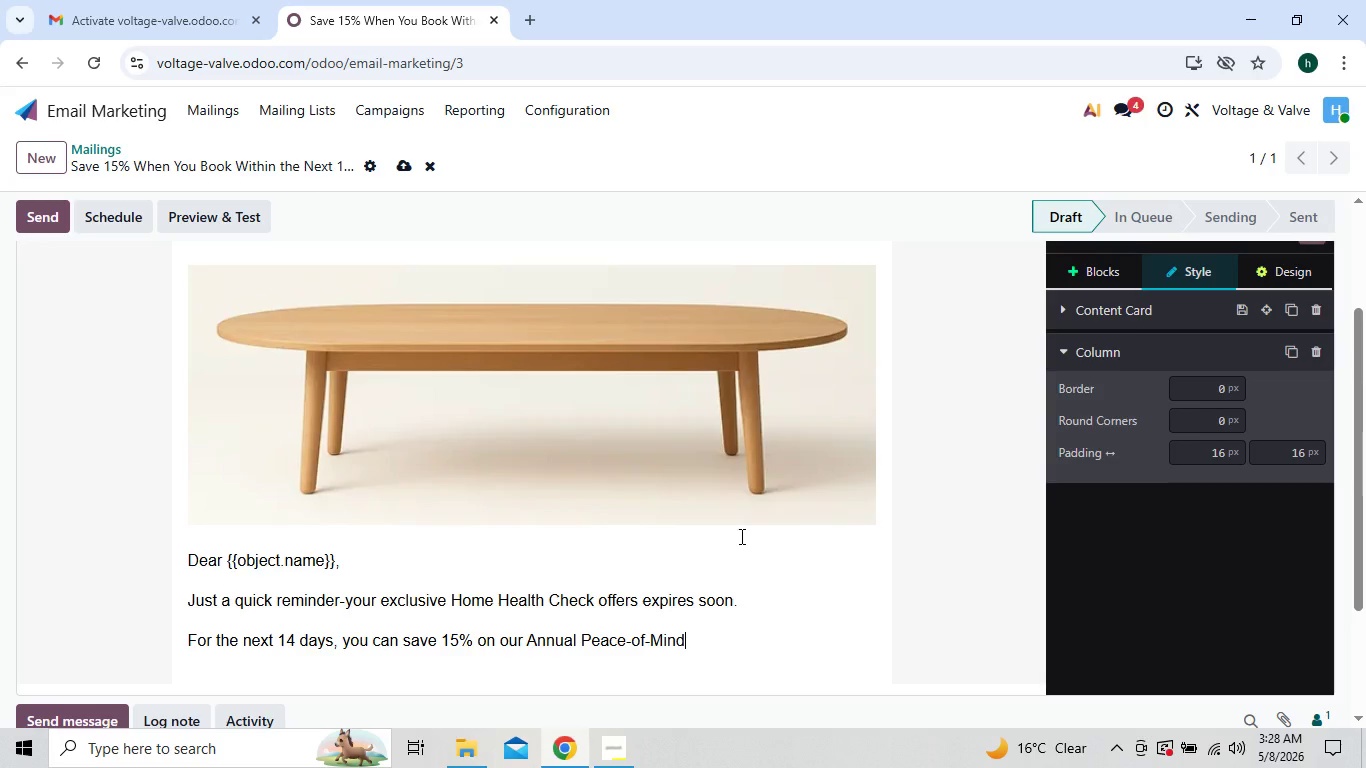 
key(Space)
 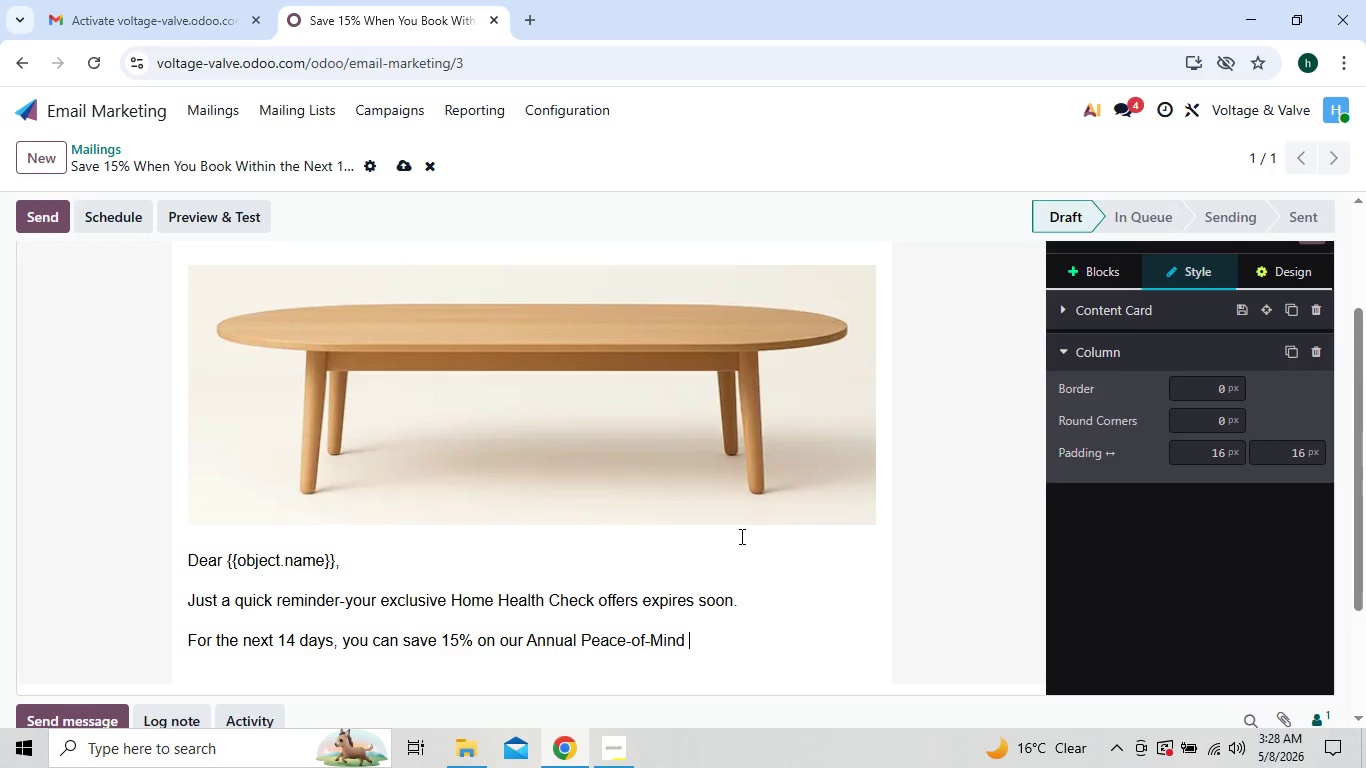 
hold_key(key=CapsLock, duration=0.73)
 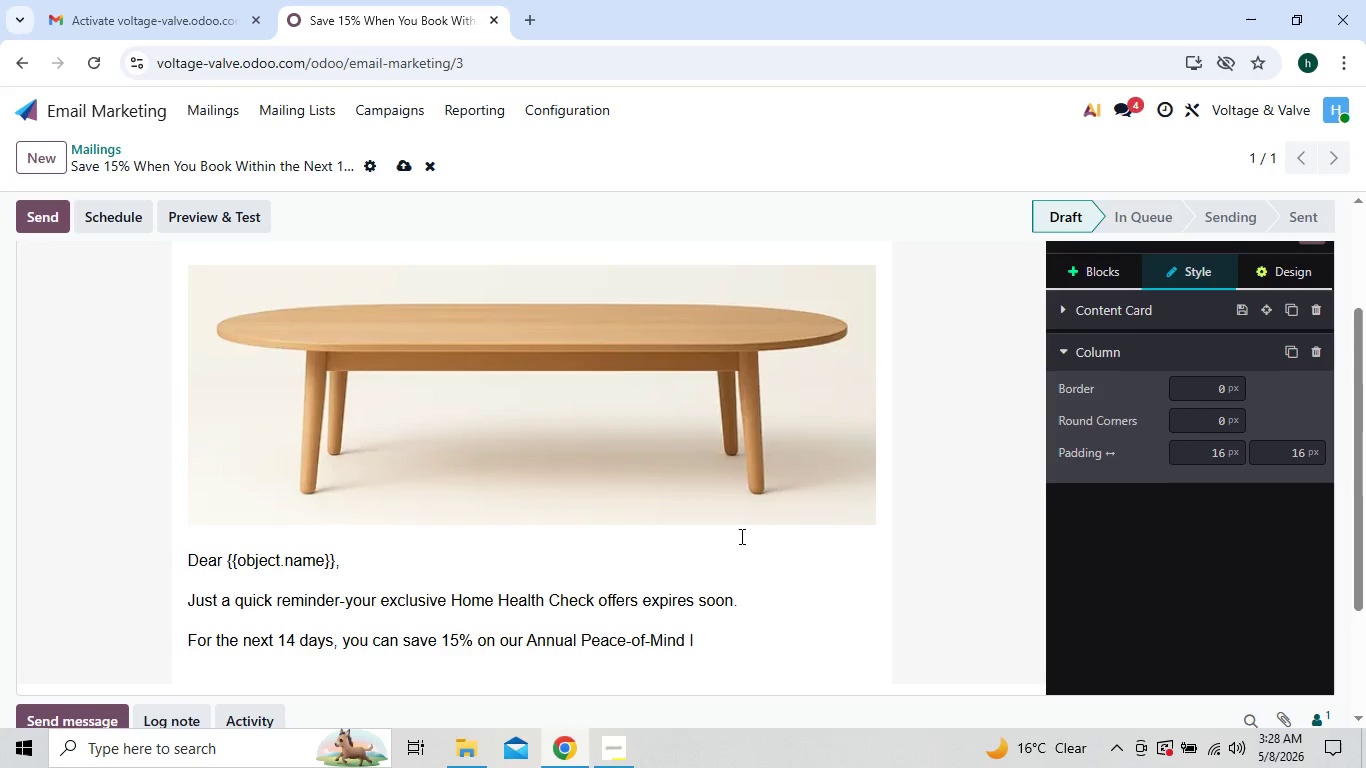 
type(Inspection package.)
 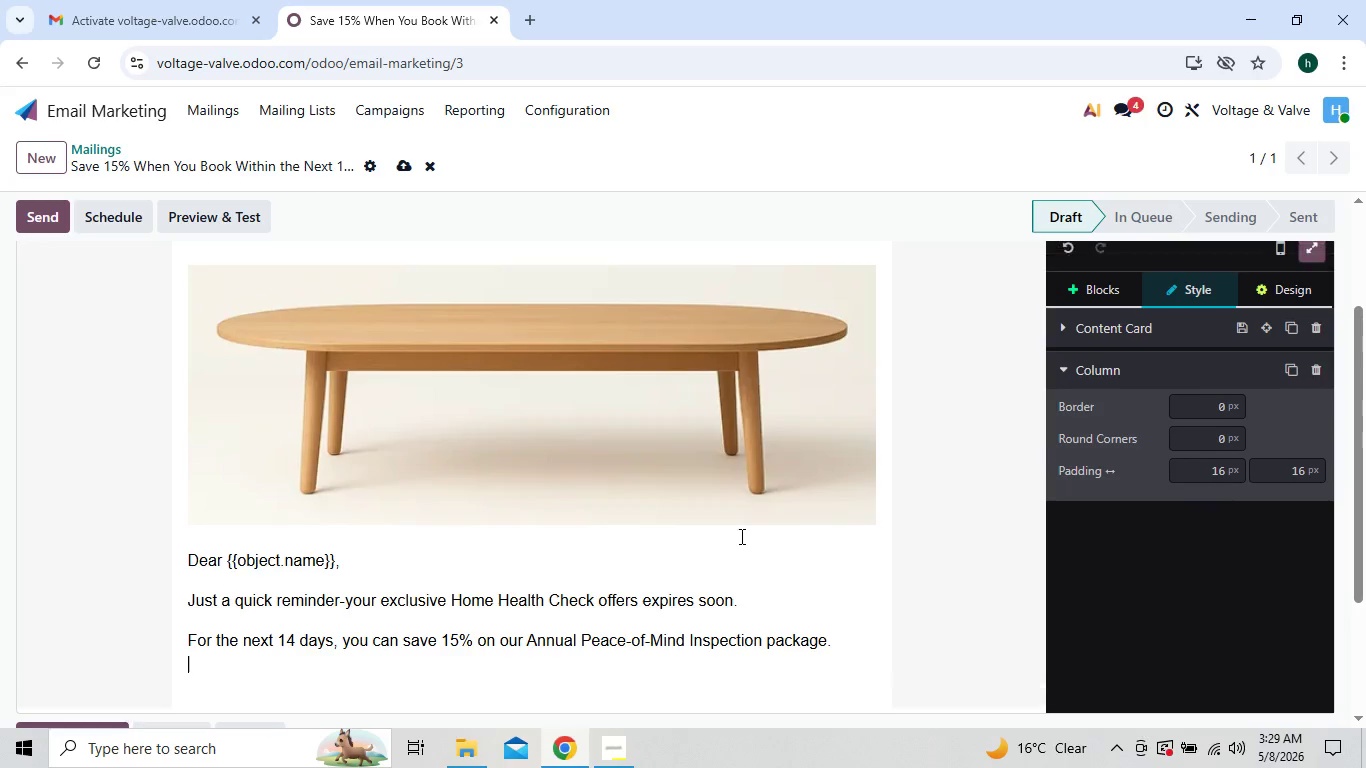 
key(Shift+Enter)
 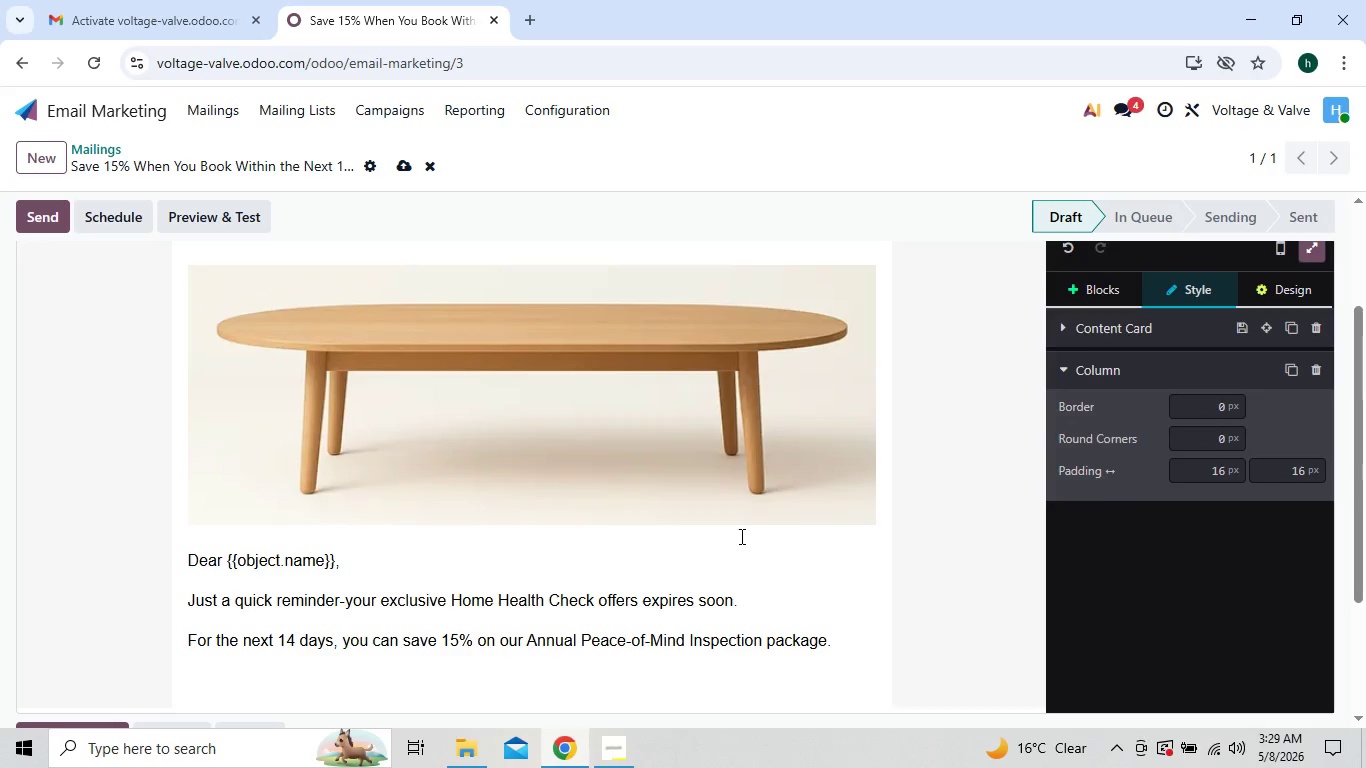 
key(Backspace)
 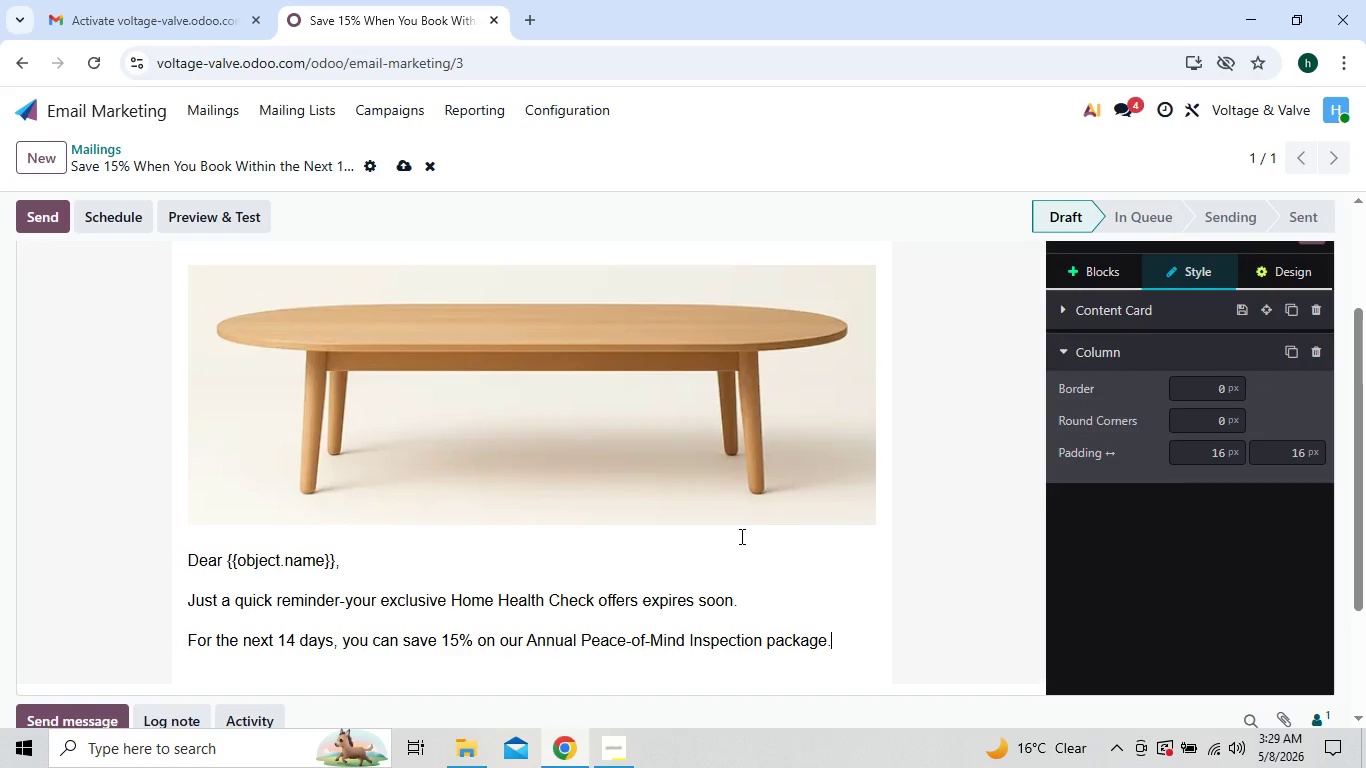 
key(Enter)
 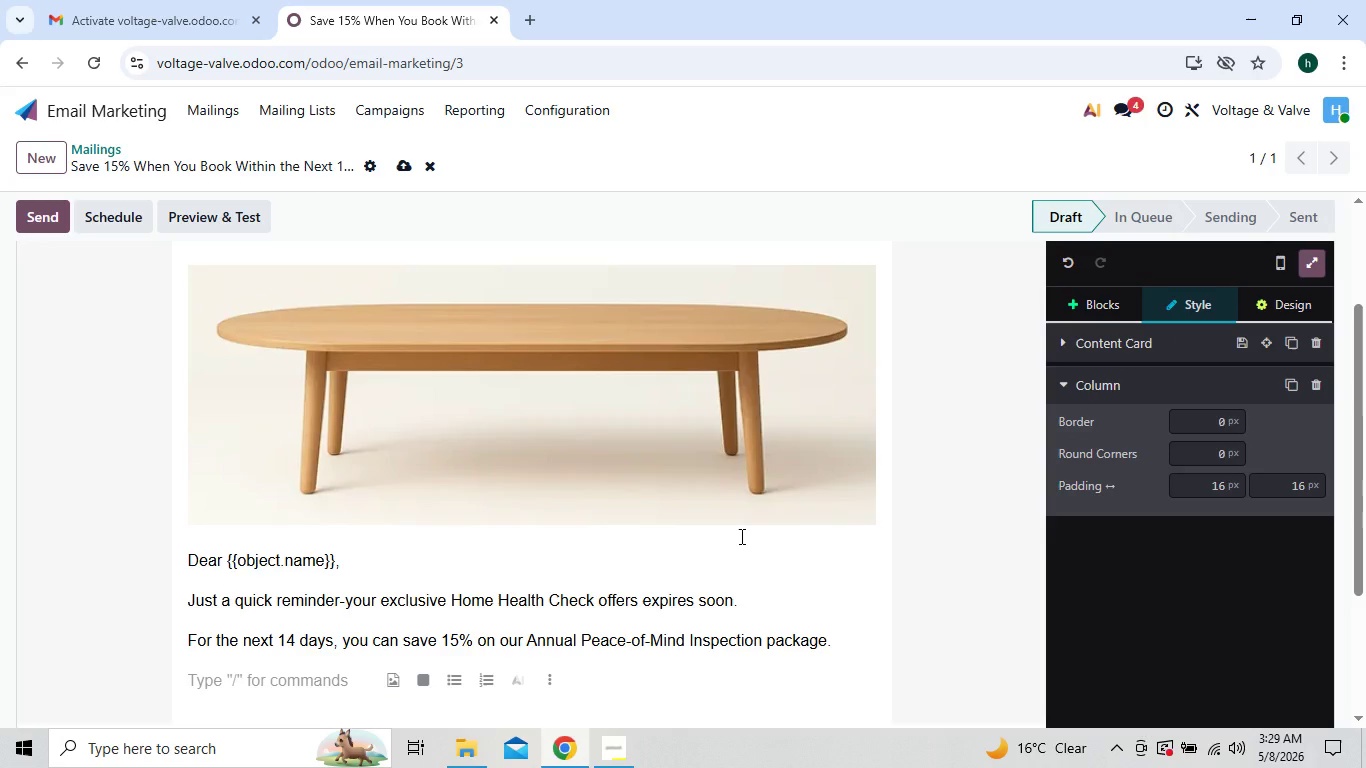 
type(Whether you last service was related )
 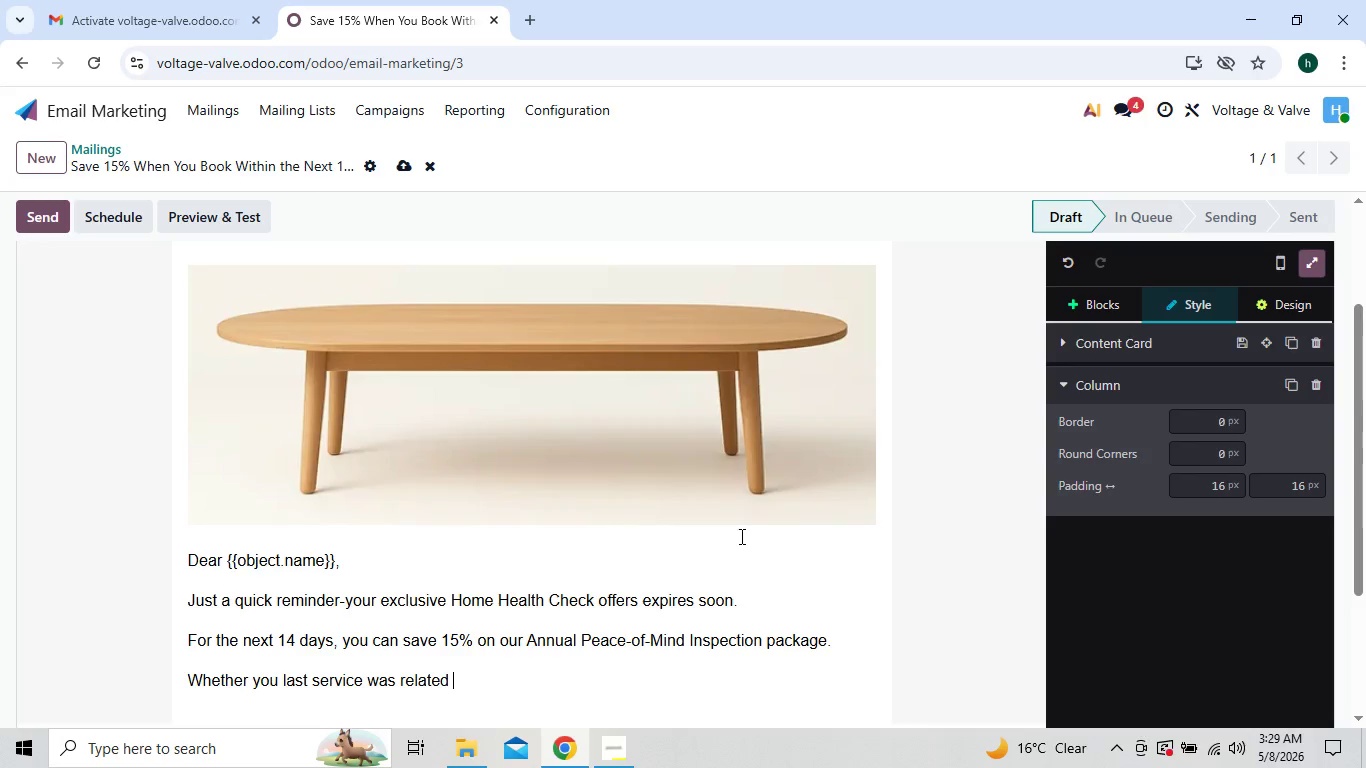 
type(to )
 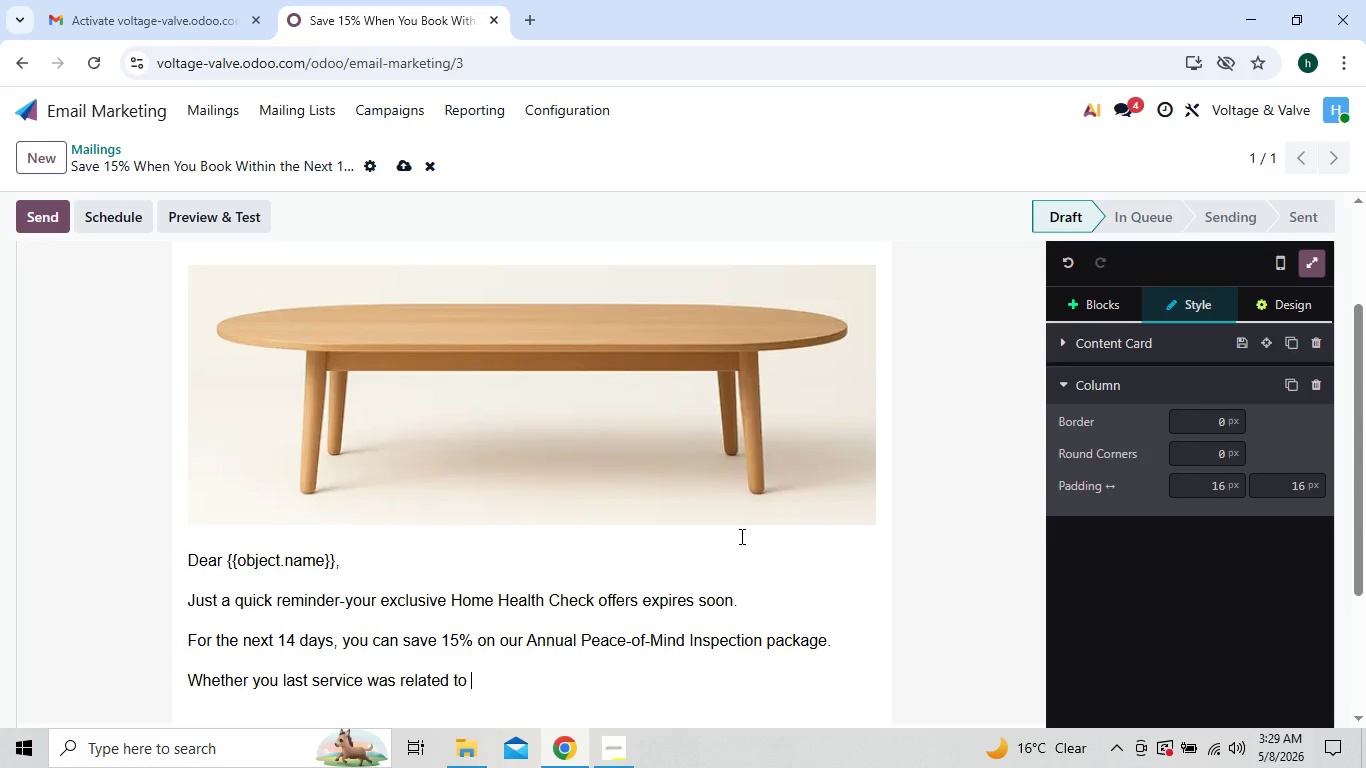 
type({{object.servie)
key(Backspace)
type(ce_type}} man)
 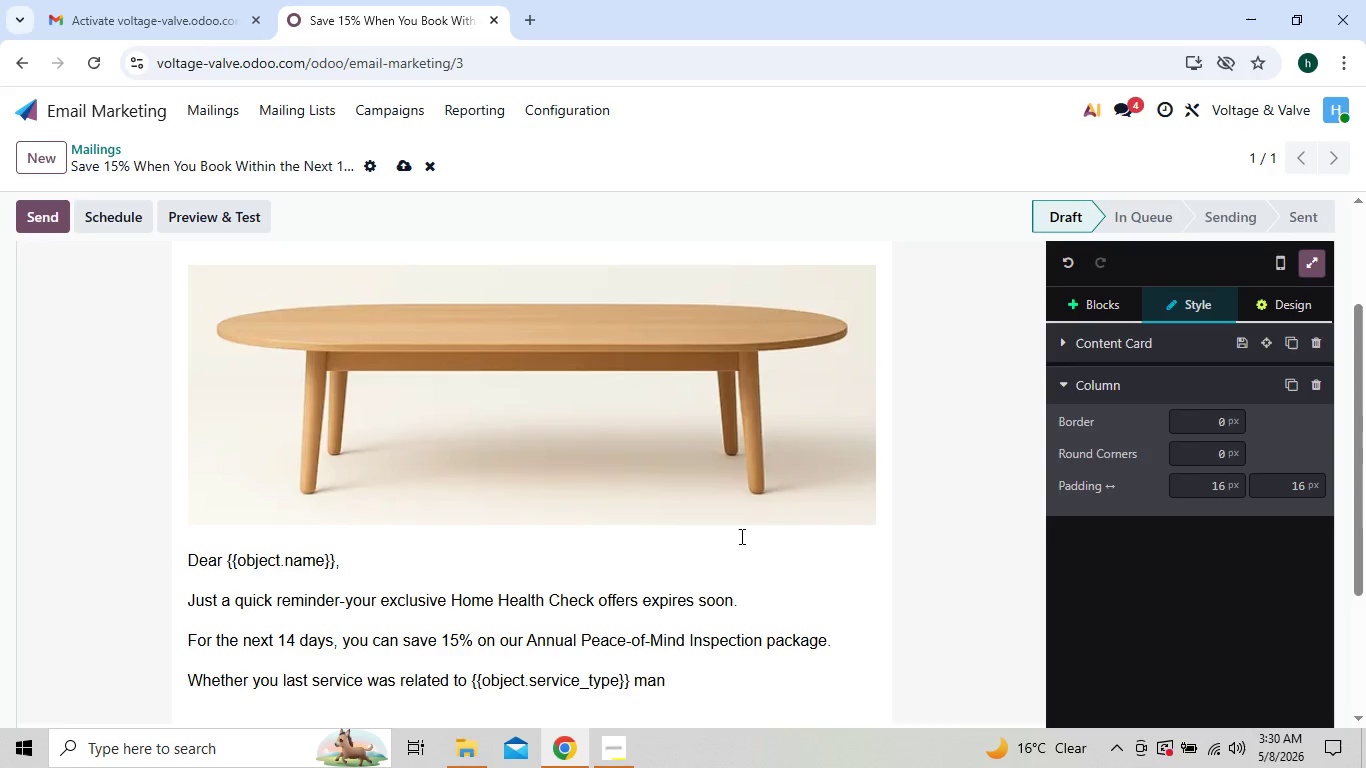 
key(Backspace)
type(intenance or repa)
 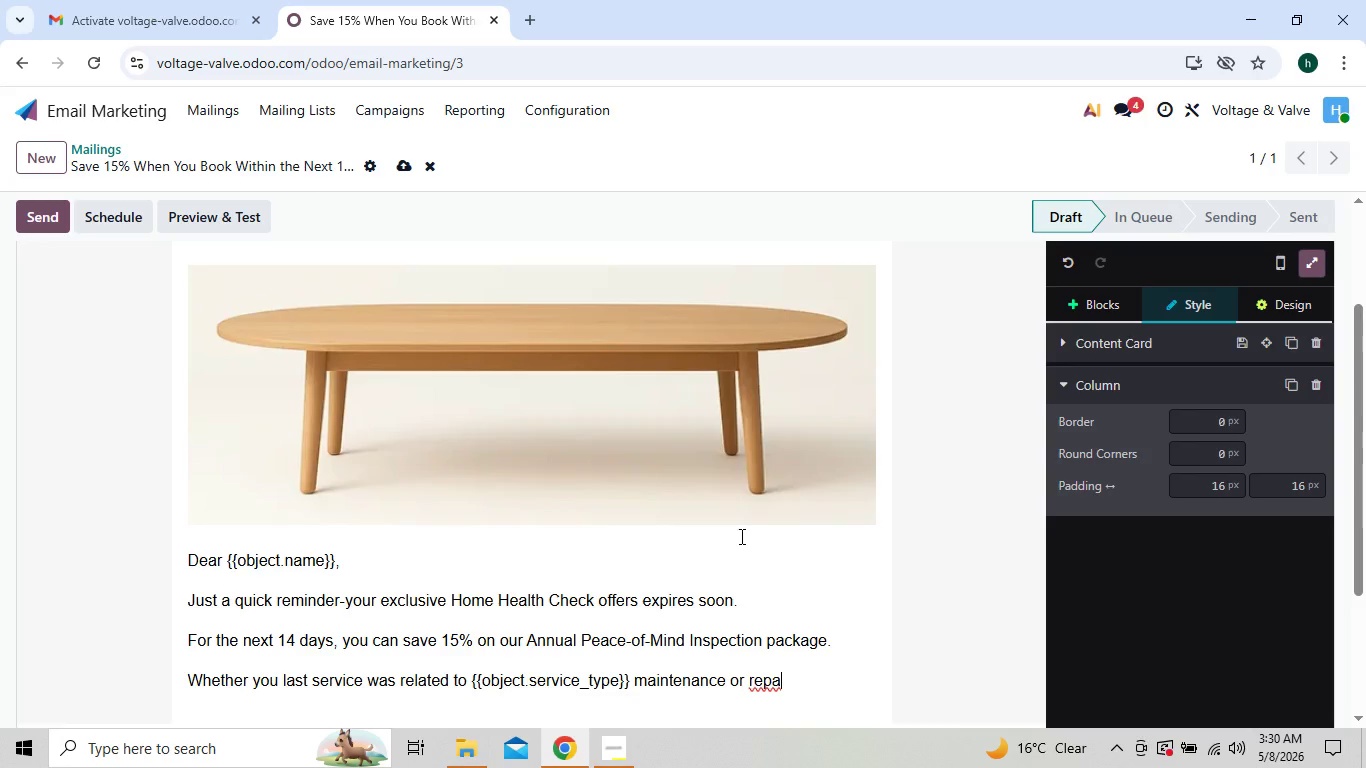 
type(irs )
key(Backspace)
type(, now )
 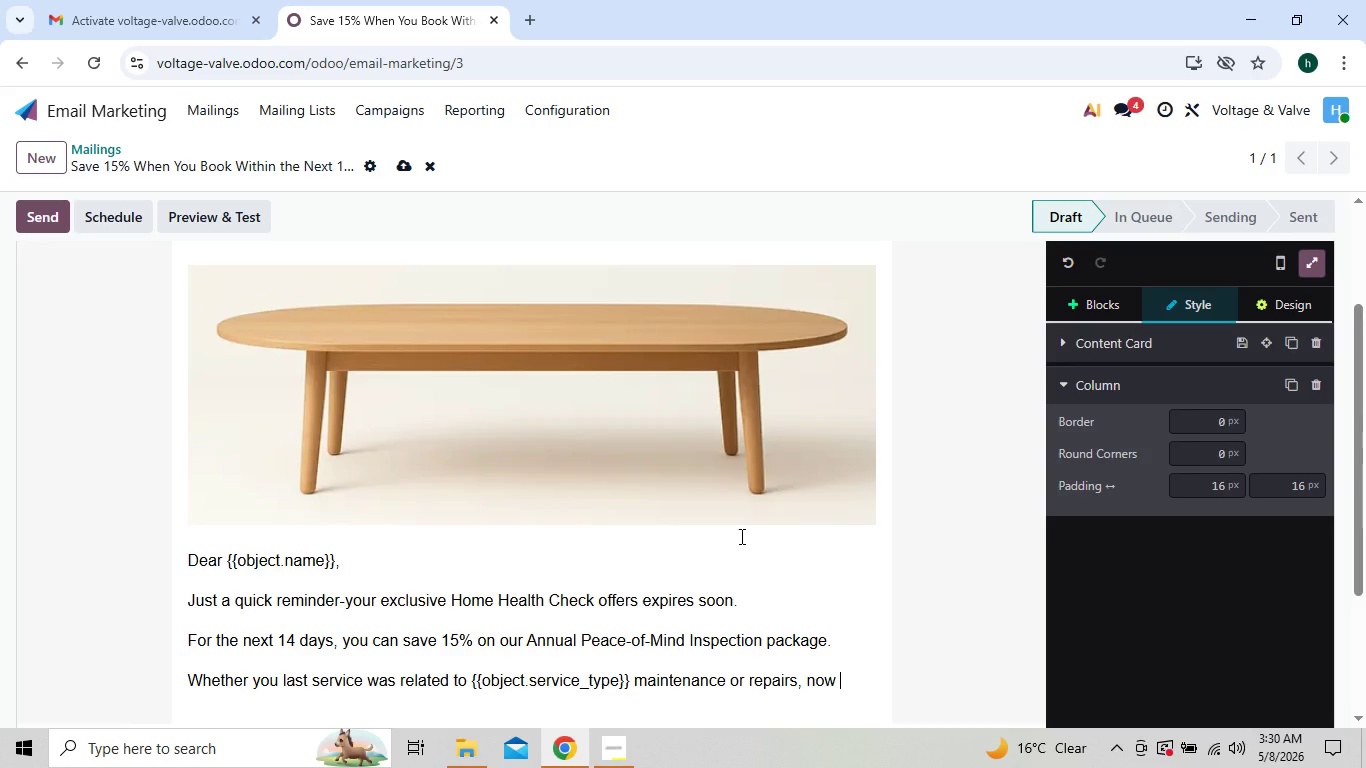 
type(is the )
 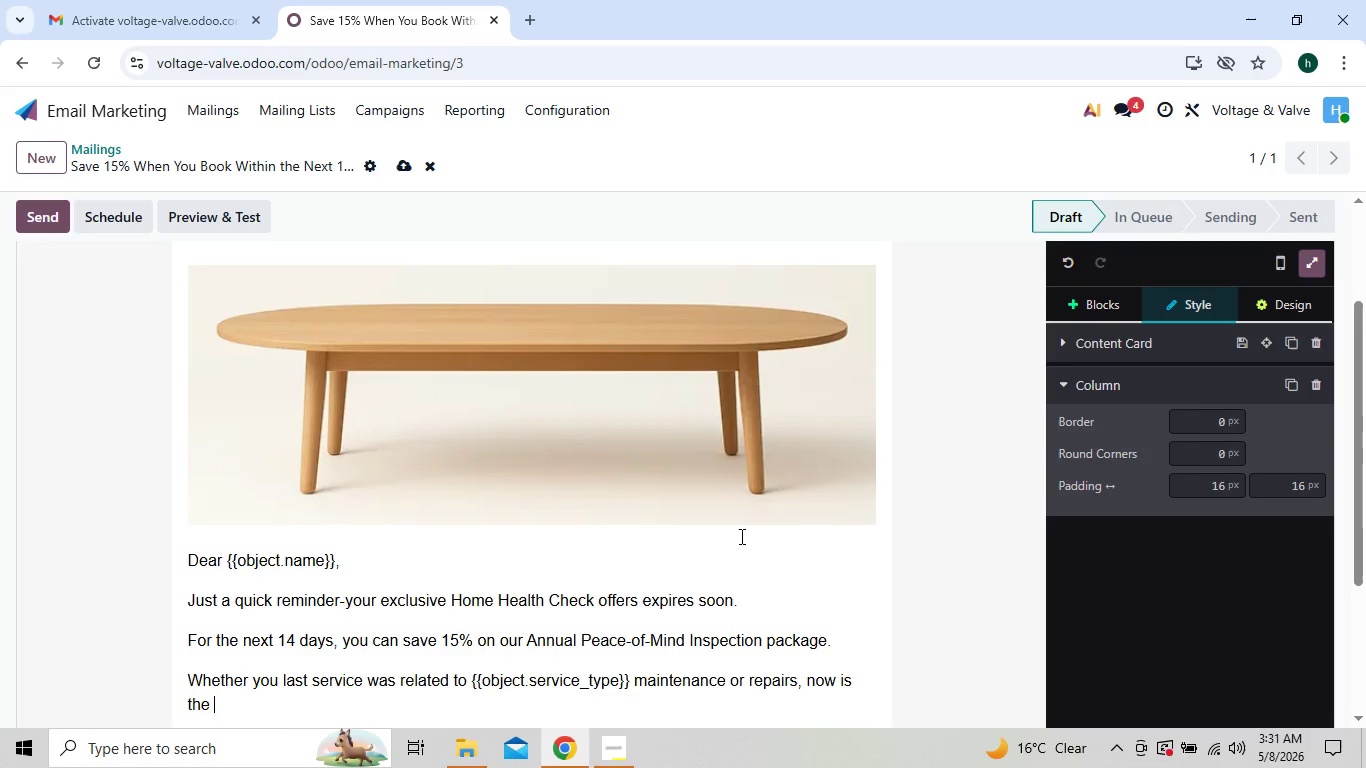 
type(perfect time to make sure your home systems are operating safely)
 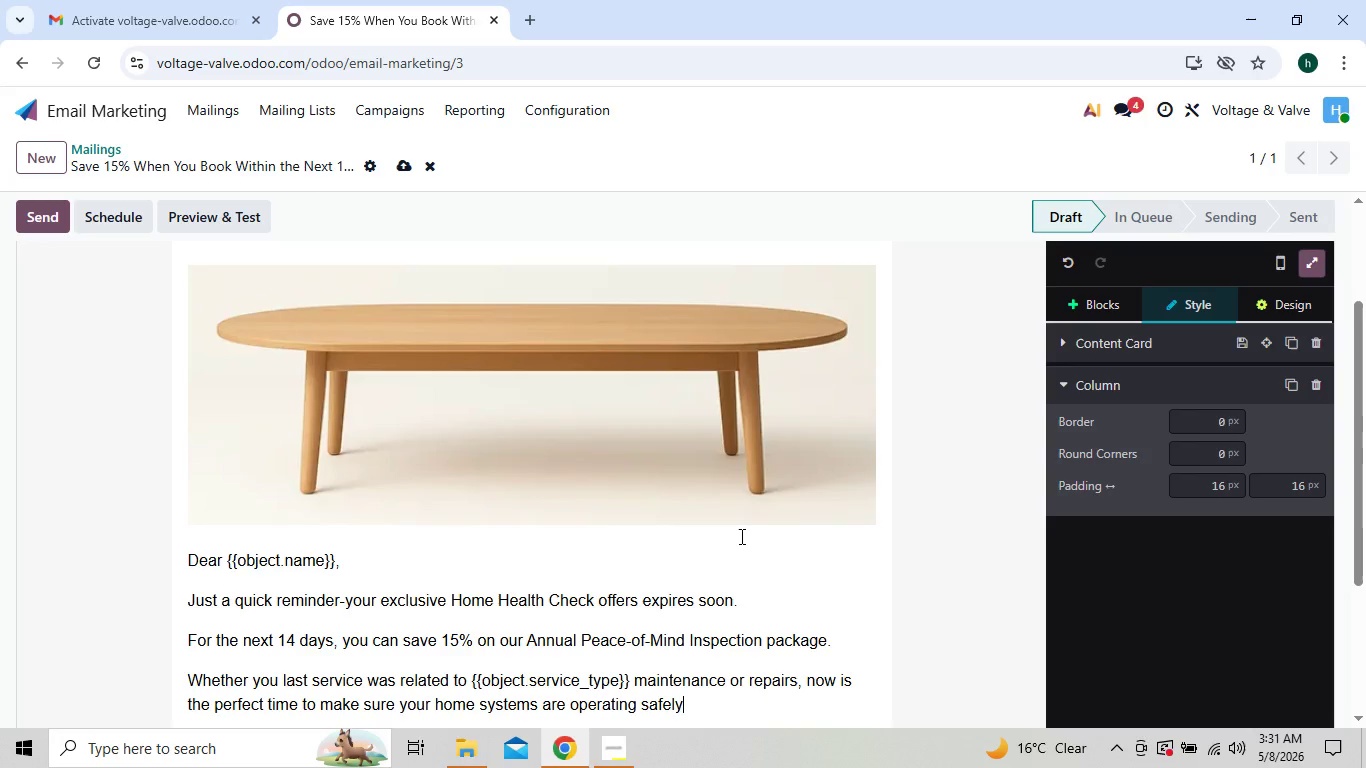 
type( before small issyes)
key(Backspace)
key(Backspace)
key(Backspace)
type(ues turn in to expensive emergencies.)
 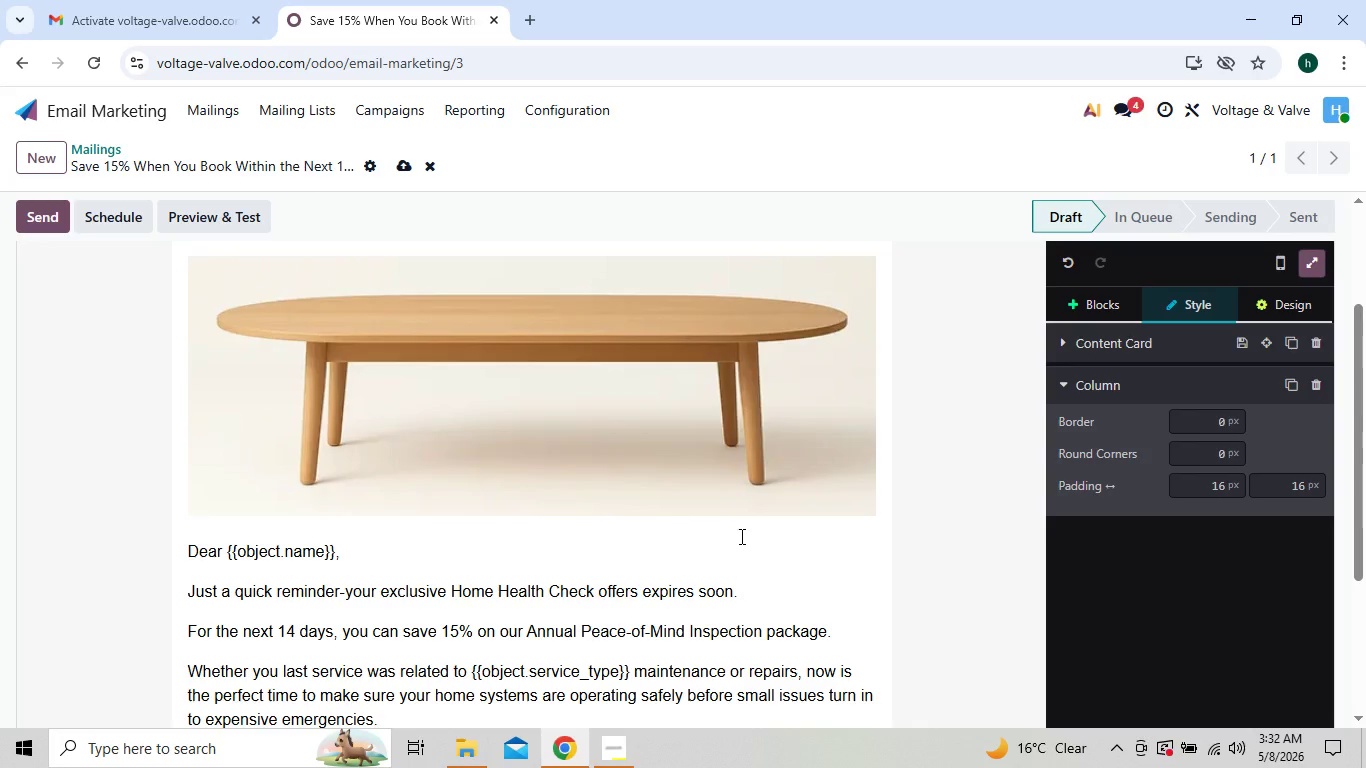 
key(Shift+ShiftRight)
 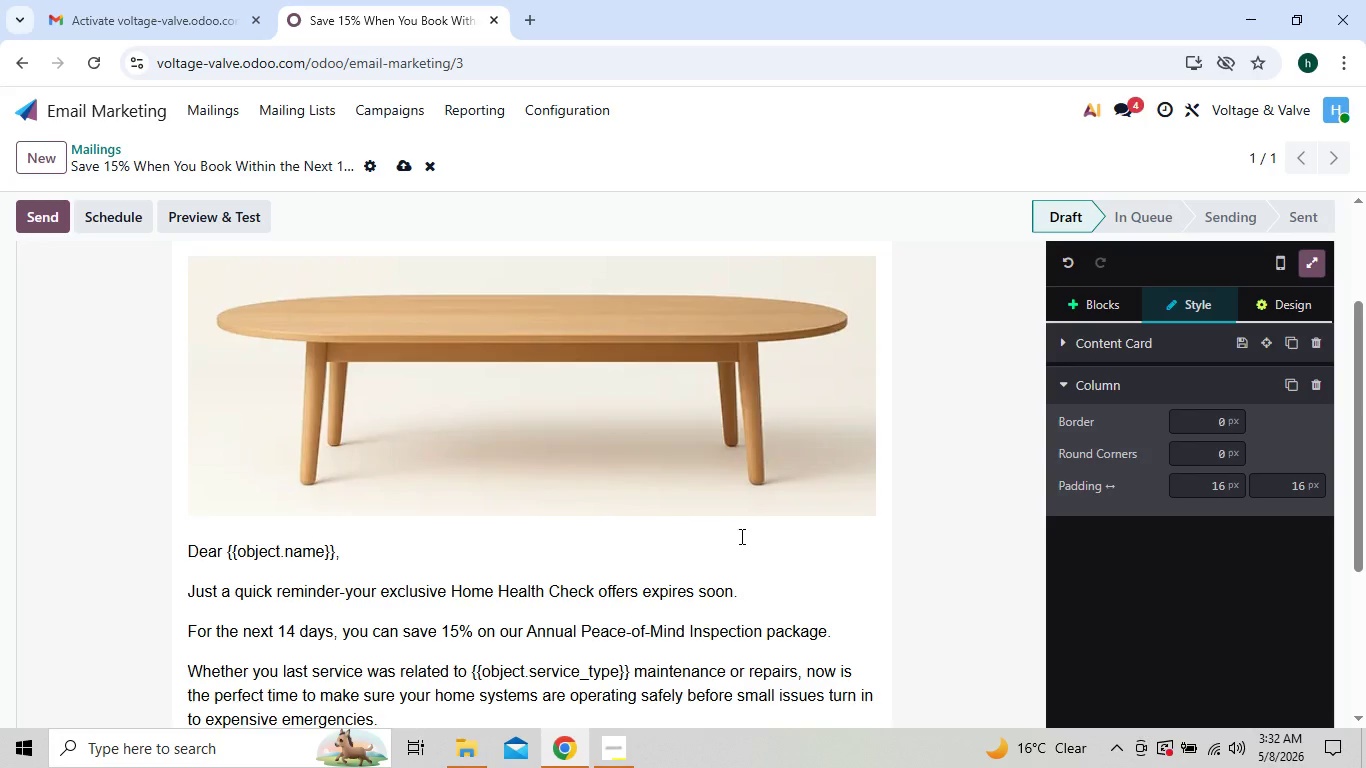 
key(Shift+Enter)
 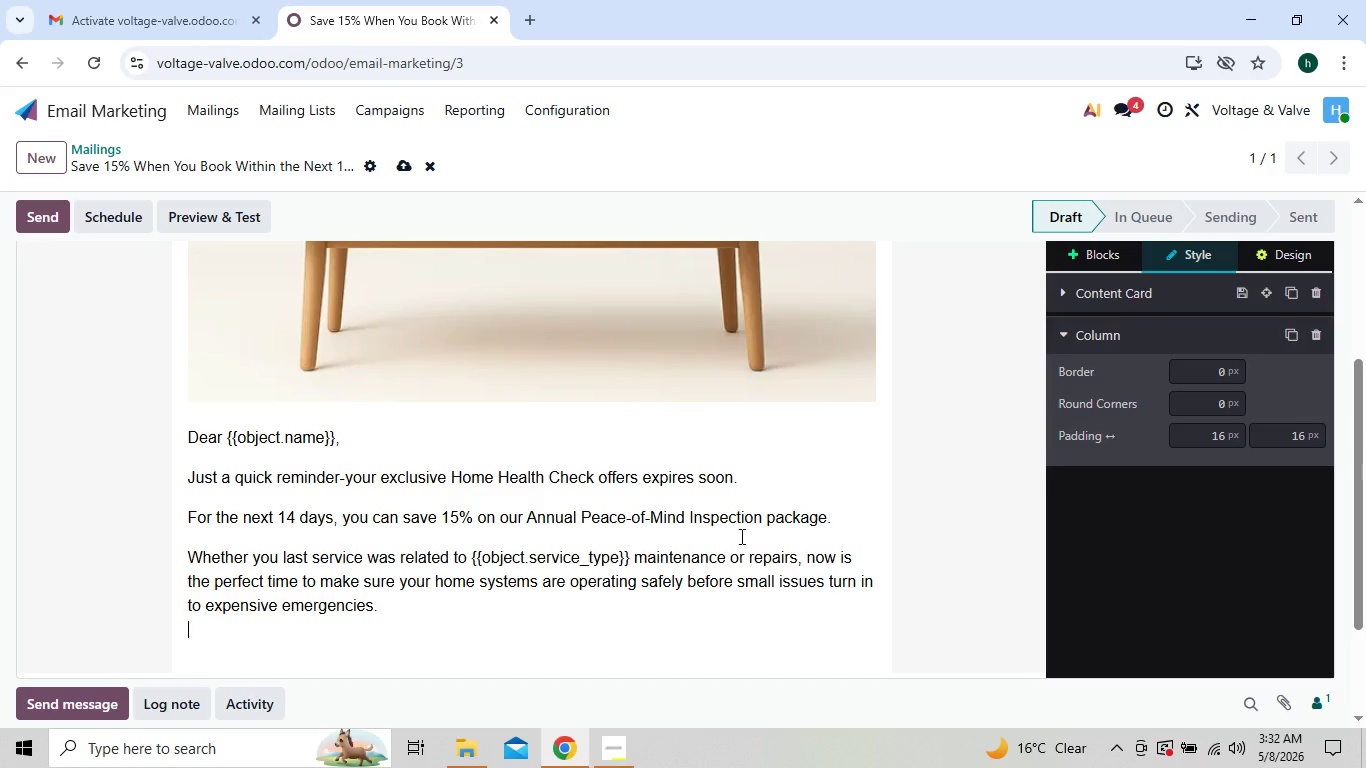 
key(Backspace)
 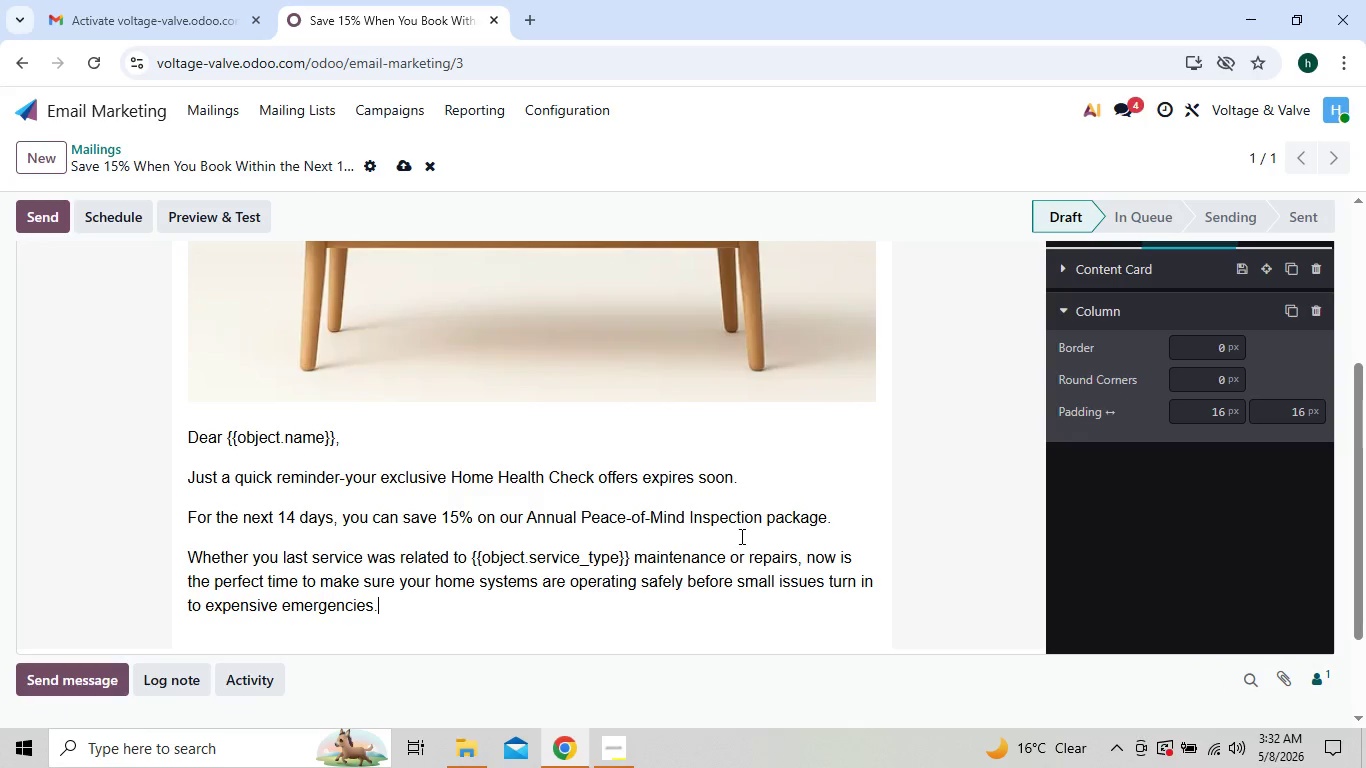 
key(Enter)
 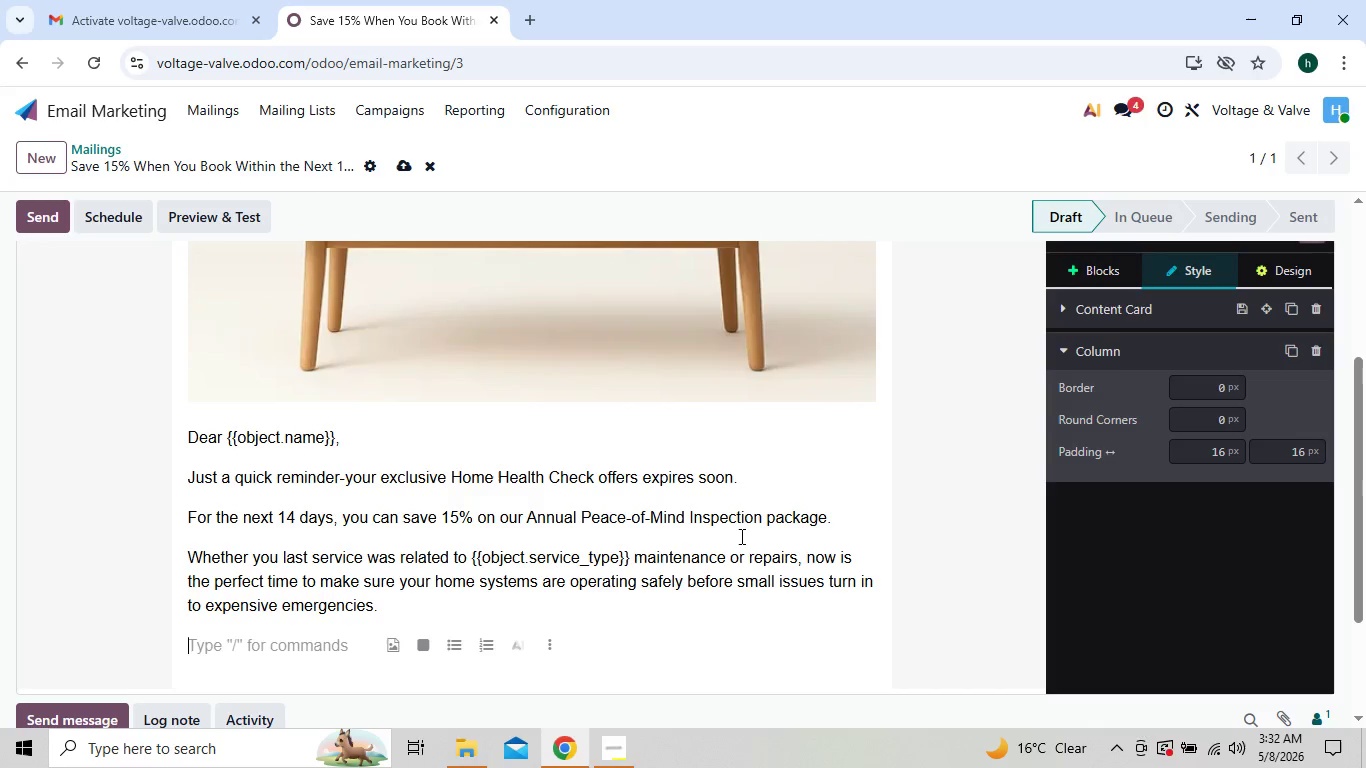 
type(Homeownwers )
 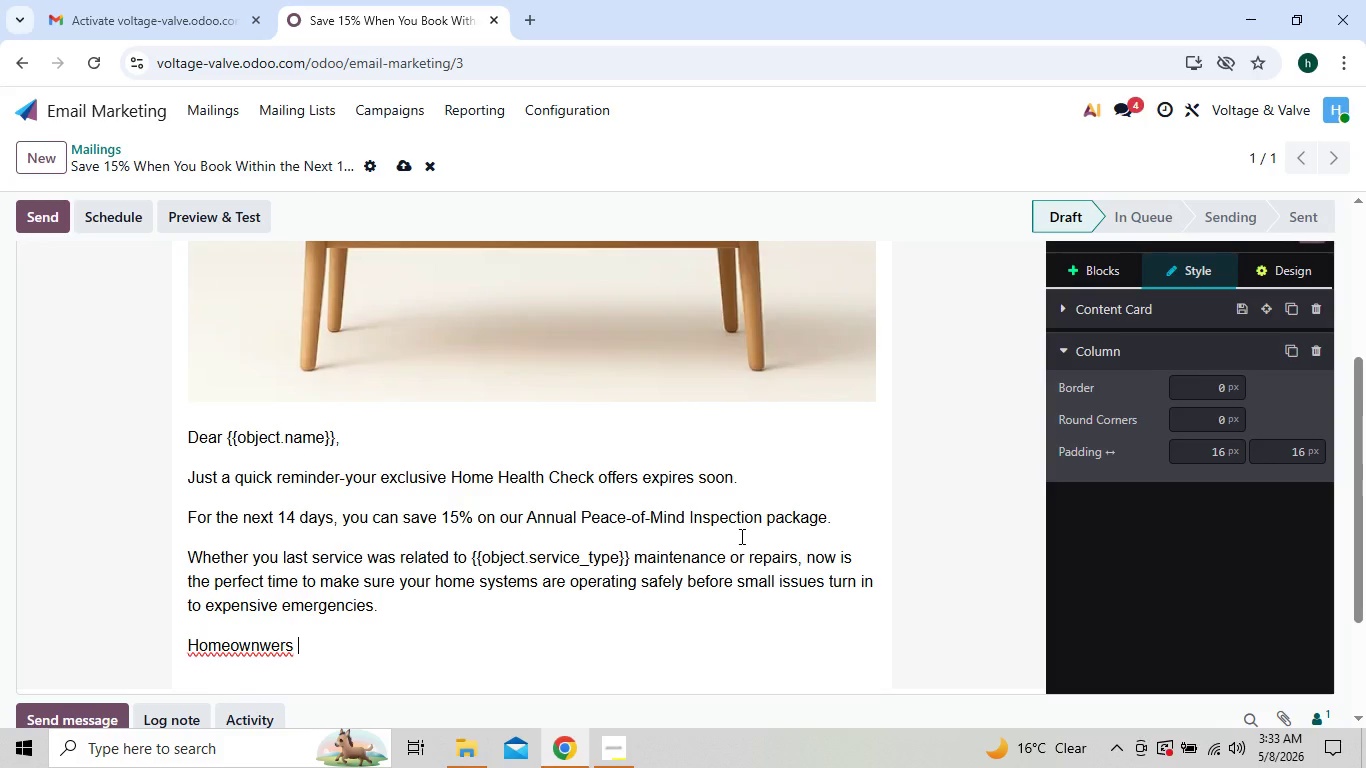 
key(Backspace)
 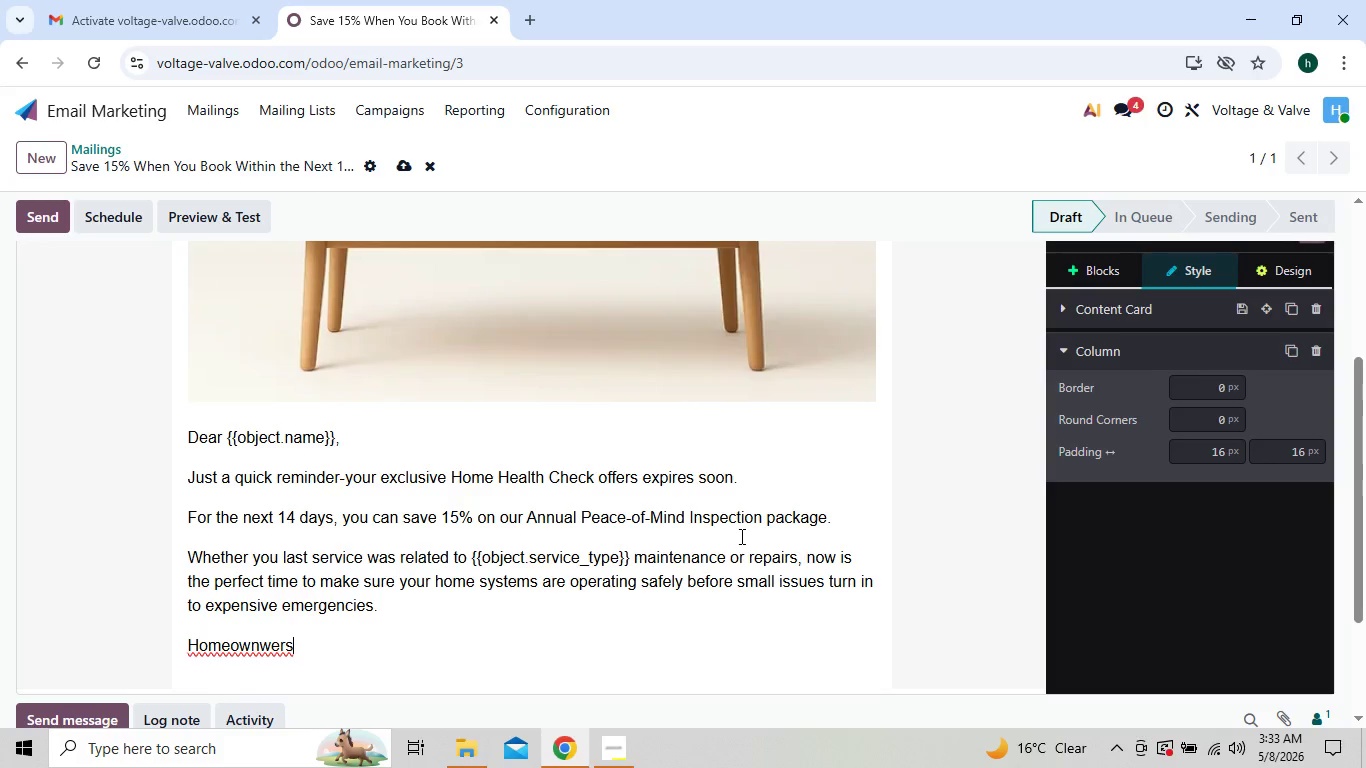 
key(Backspace)
 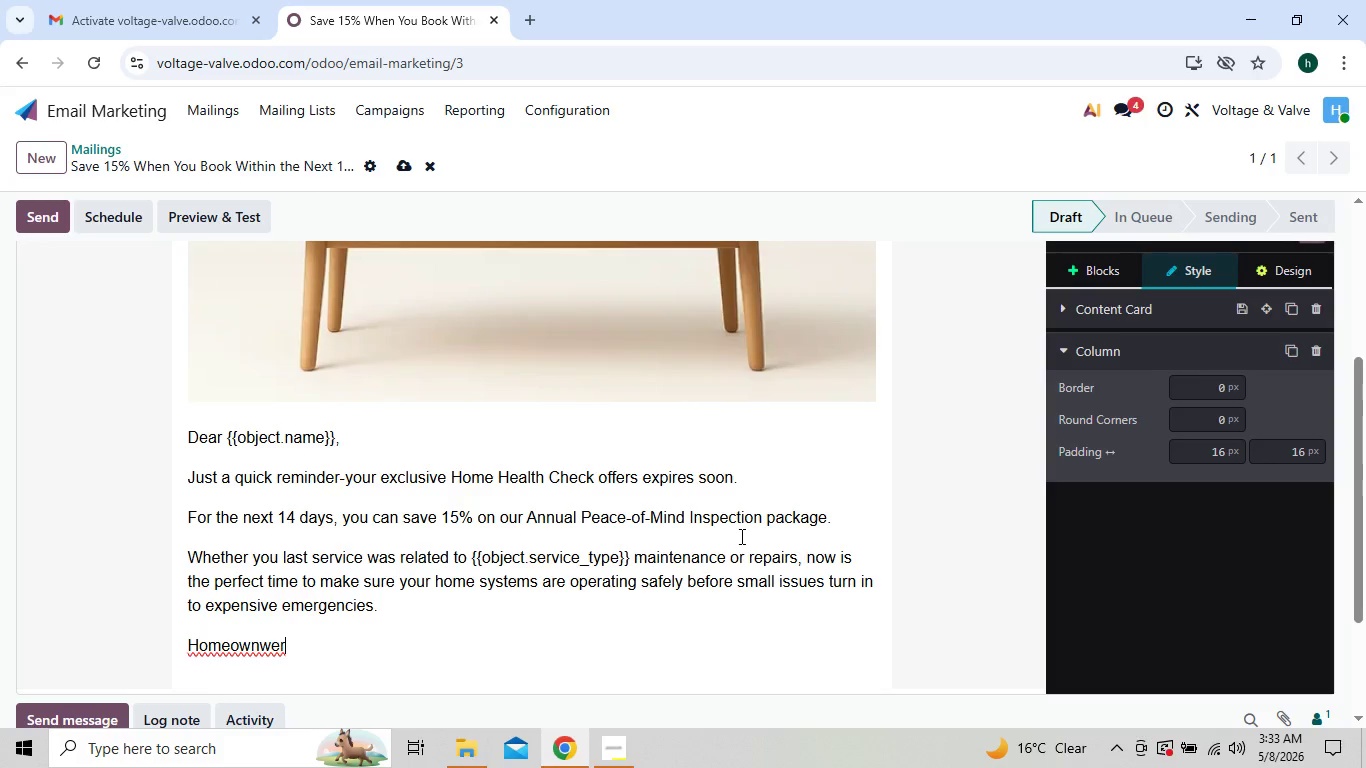 
key(Backspace)
 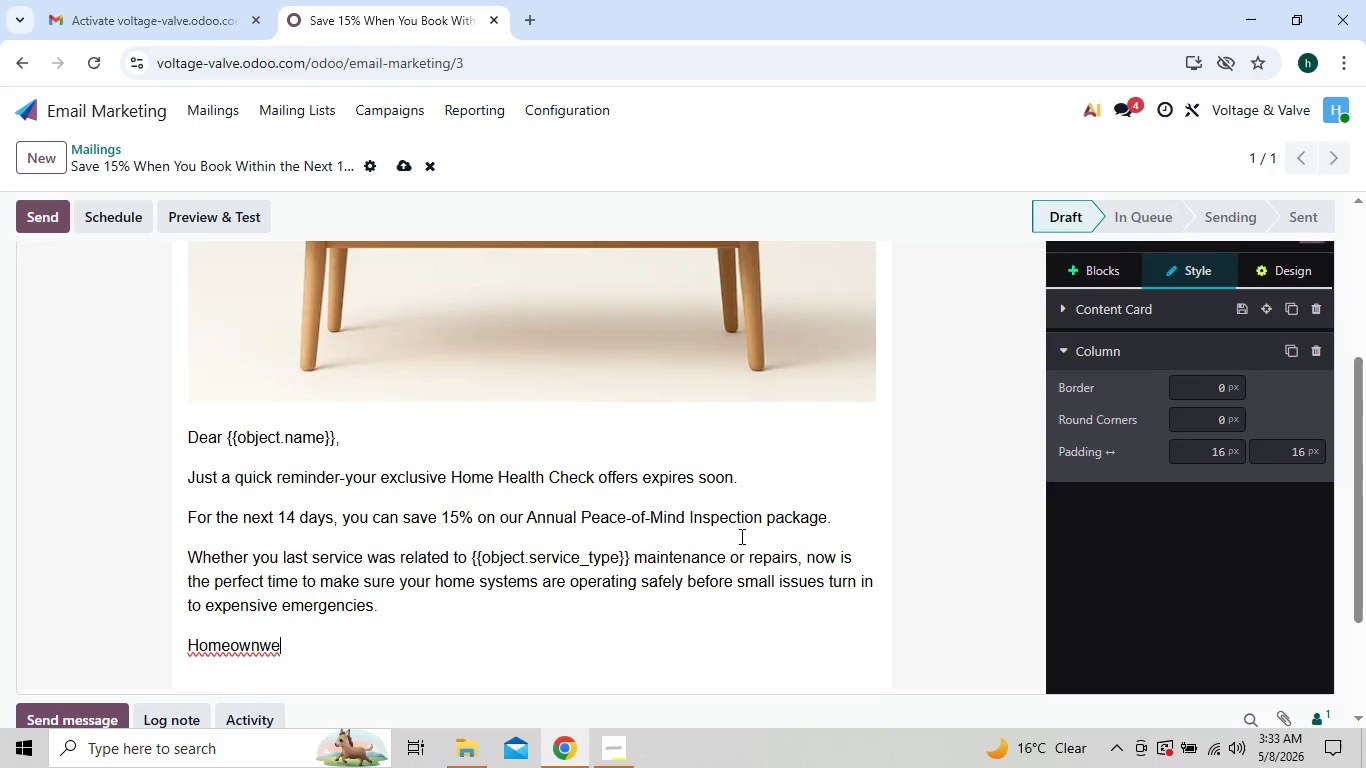 
key(Backspace)
 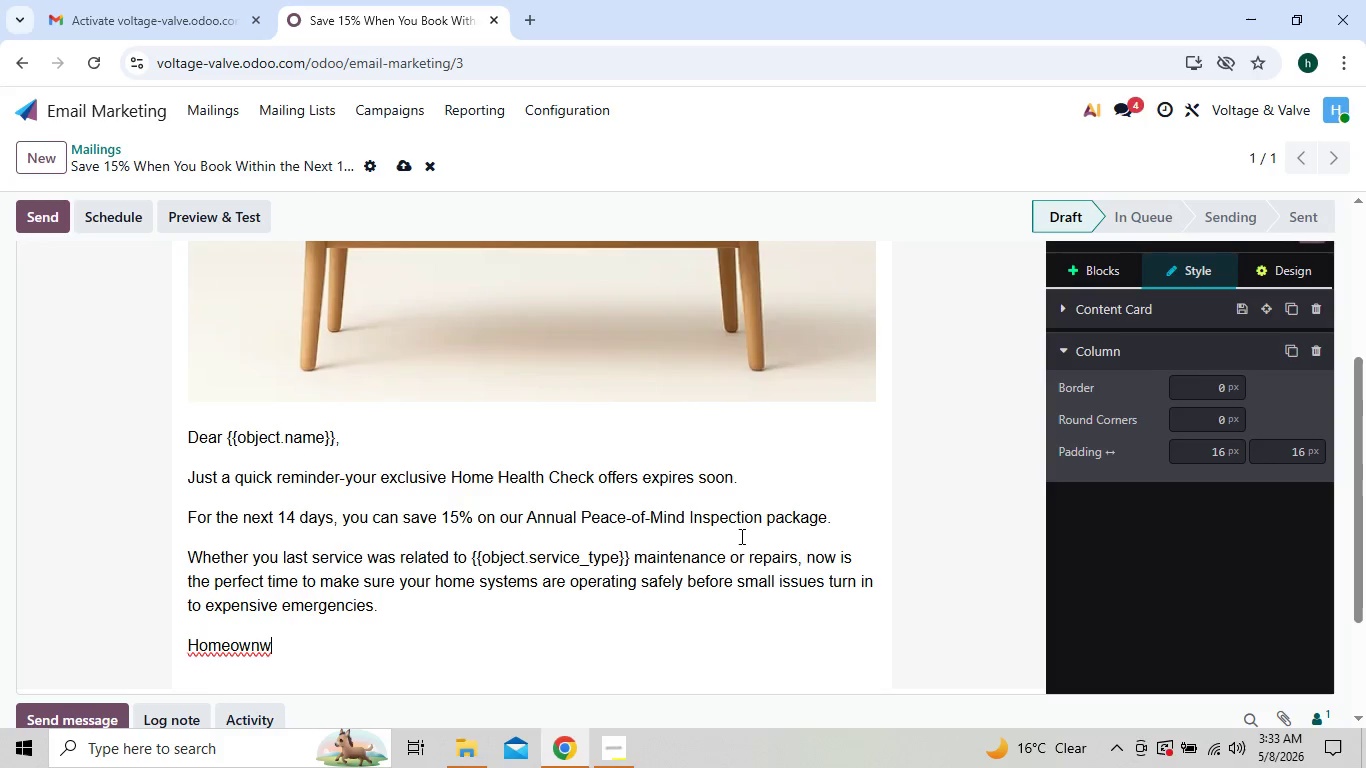 
key(Backspace)
 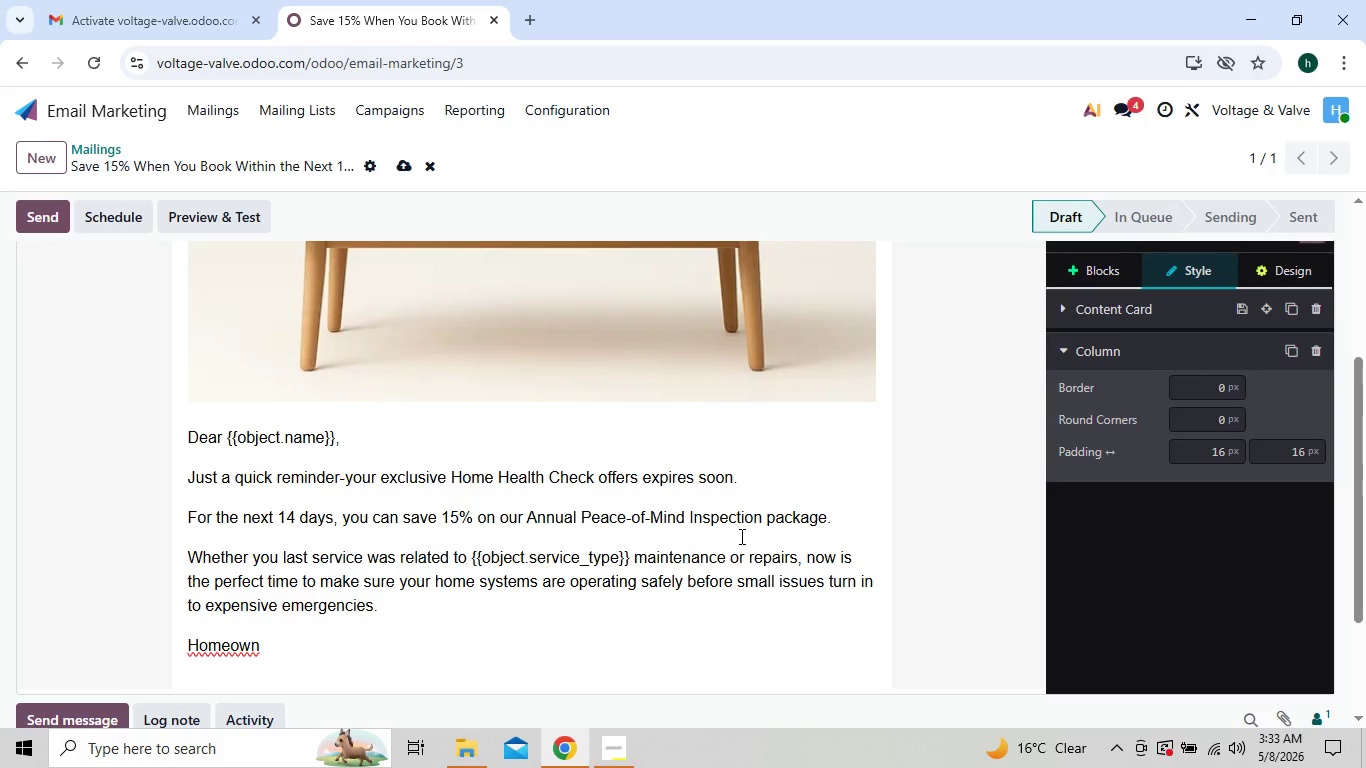 
key(Backspace)
 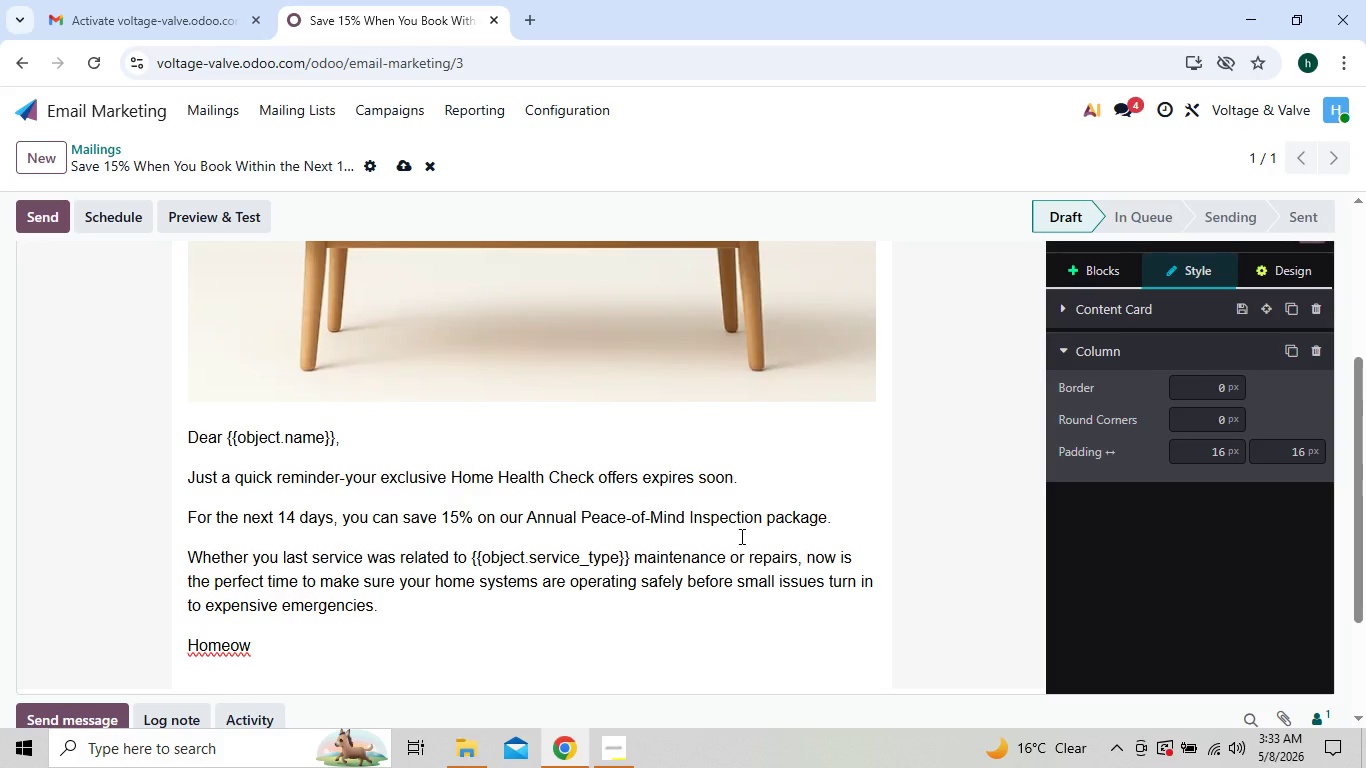 
wait(5.39)
 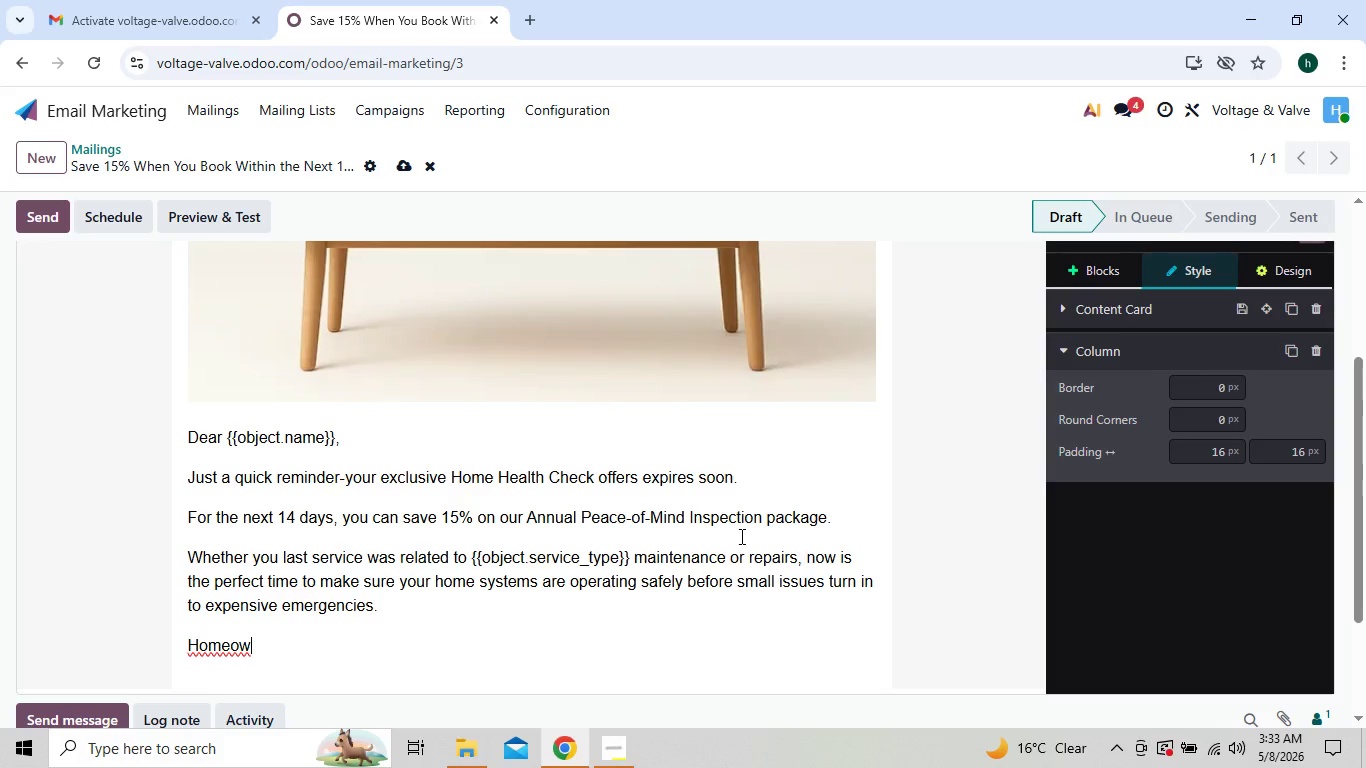 
type(ners commonly delay man)
key(Backspace)
type(intenance until they exper)
 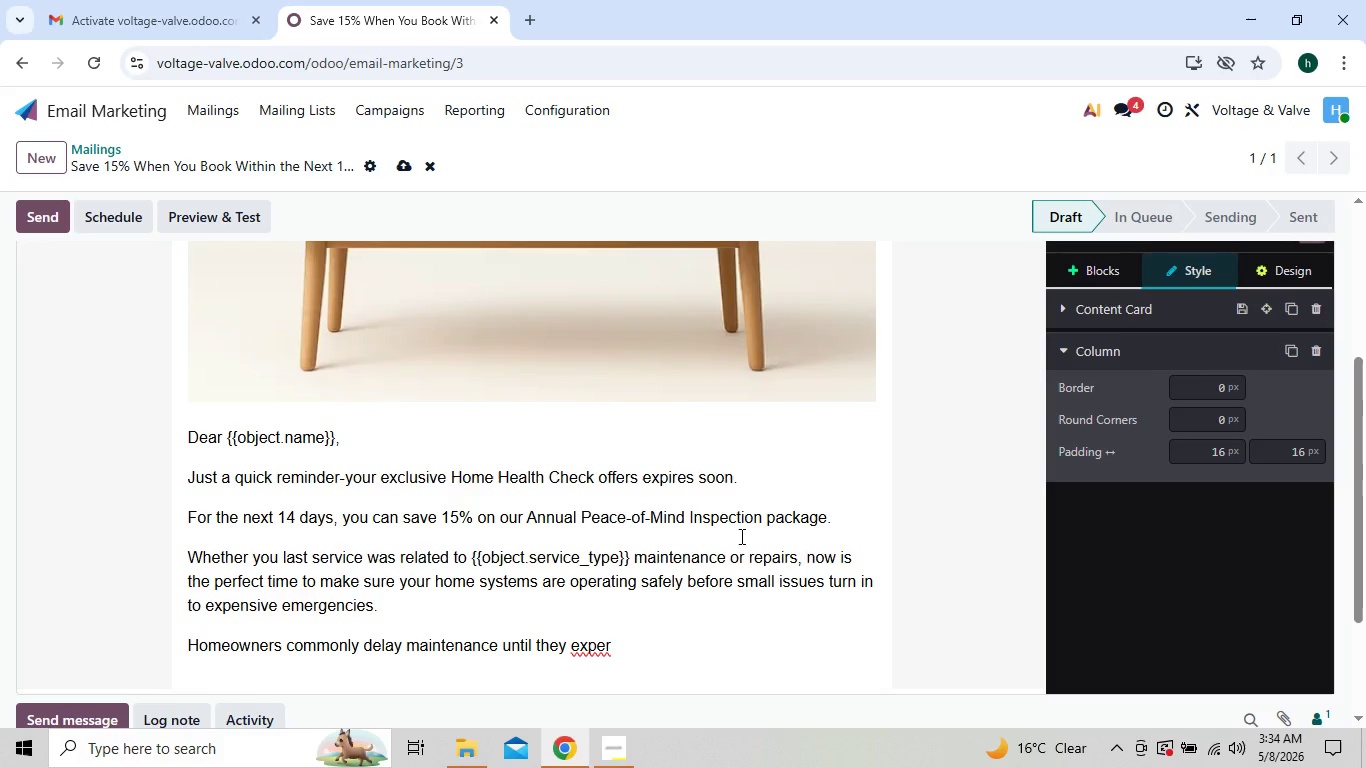 
wait(6.67)
 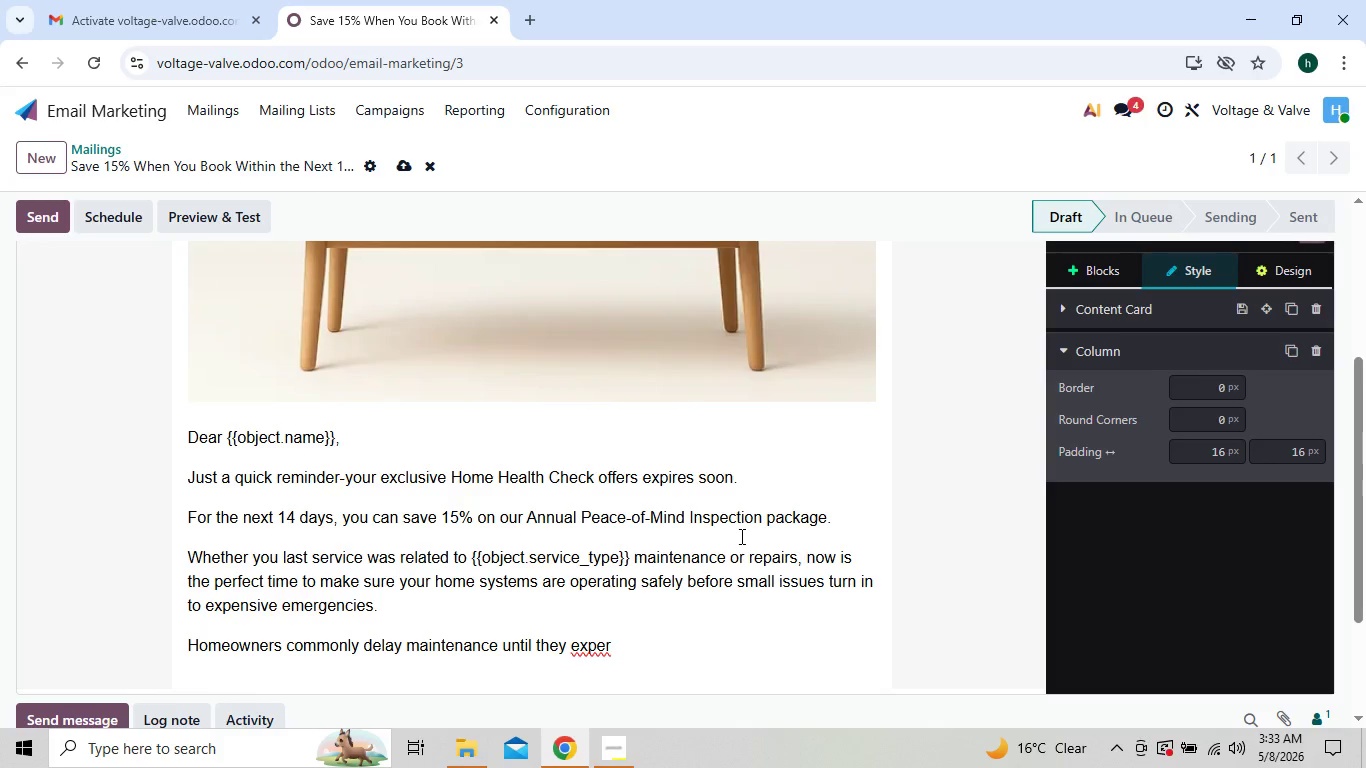 
type(ience:)
 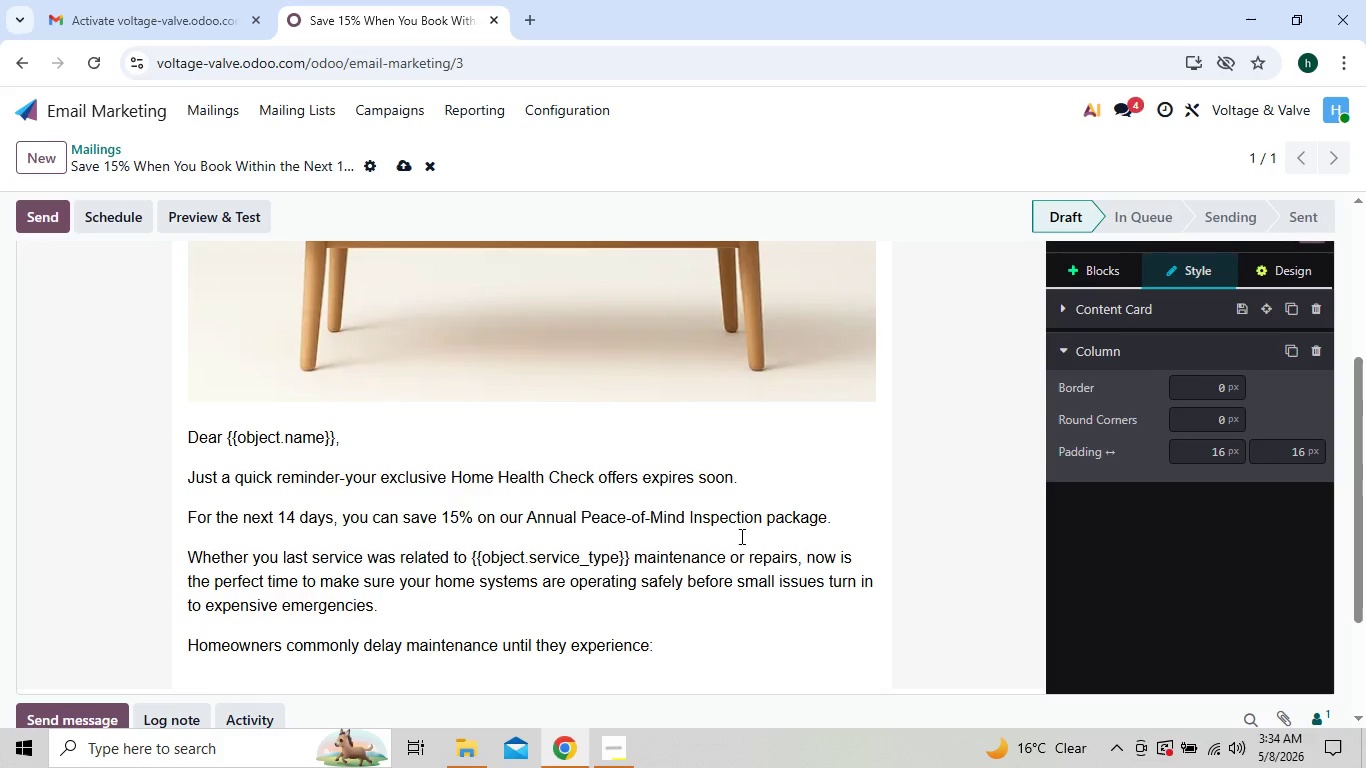 
key(Enter)
 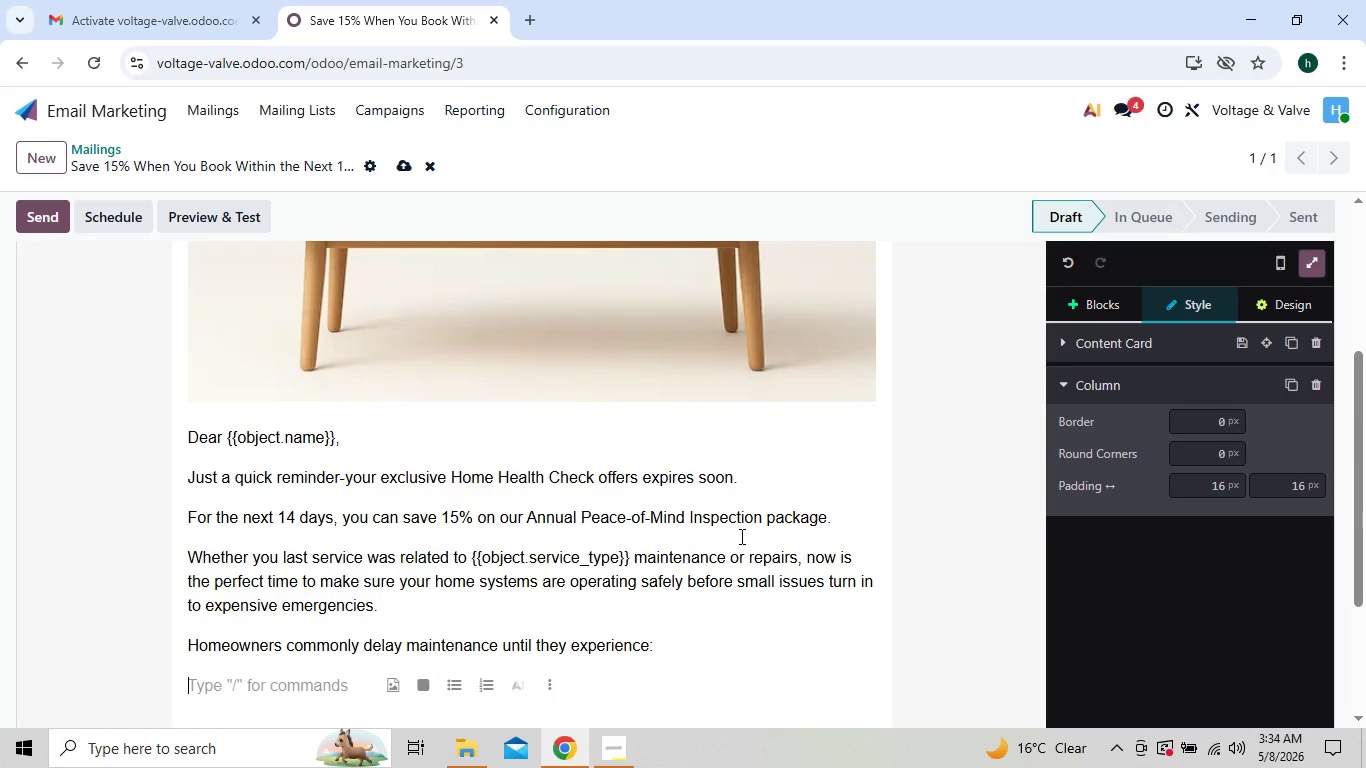 
wait(8.58)
 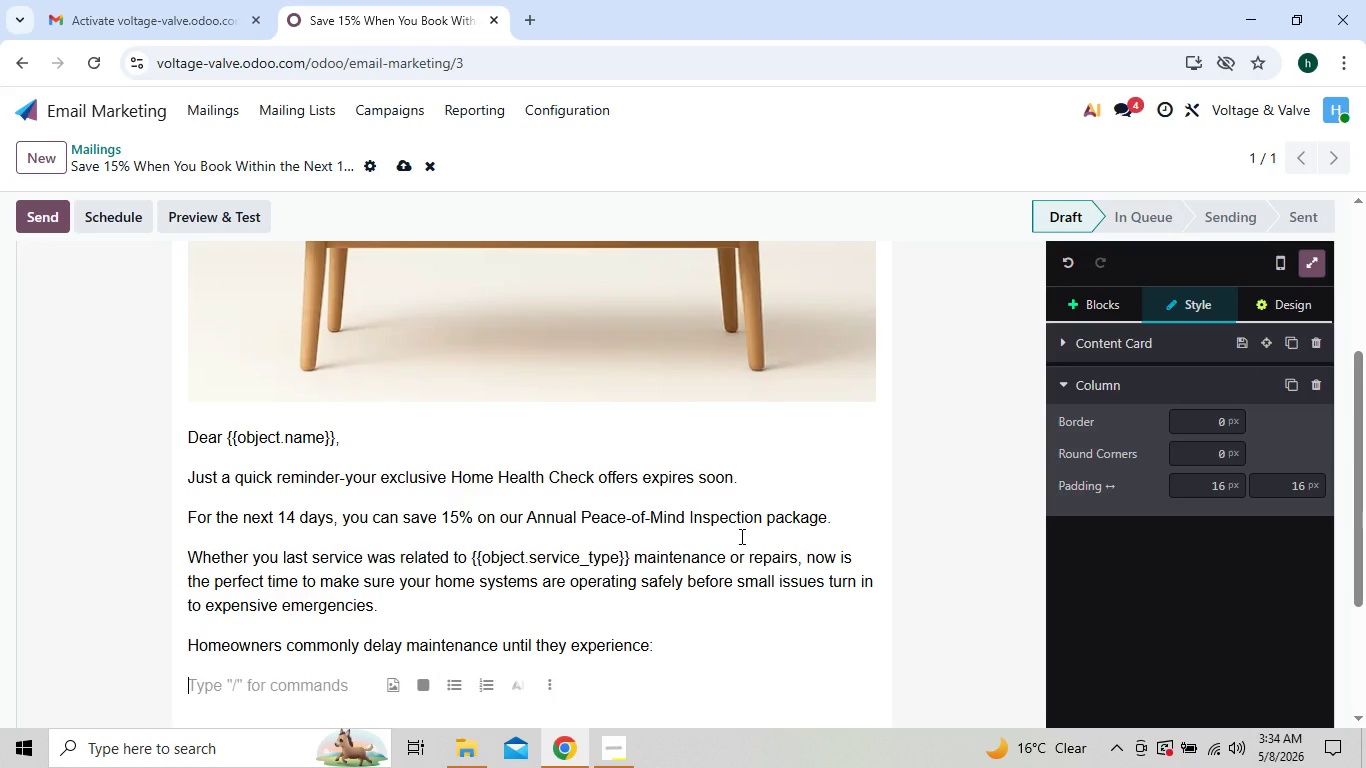 
left_click([460, 685])
 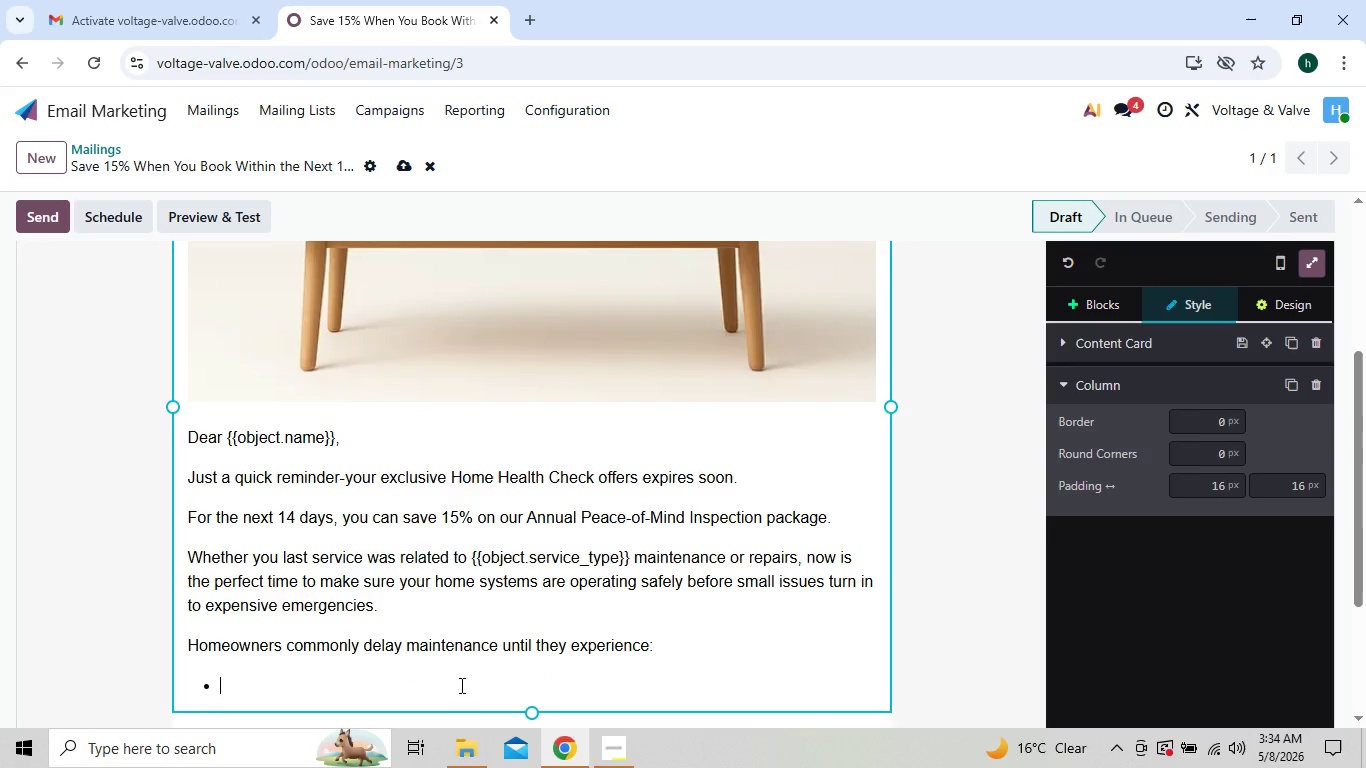 
type(Sudden electrical)
 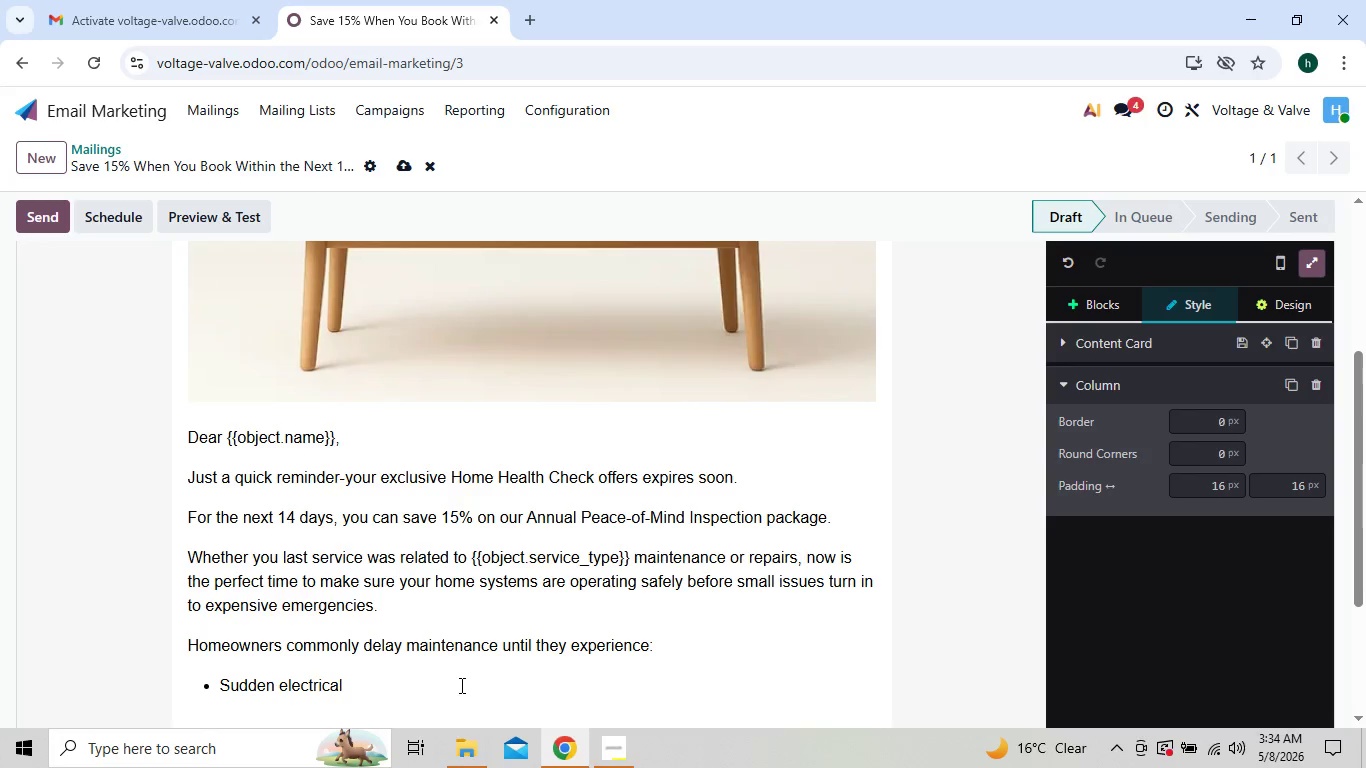 
wait(5.11)
 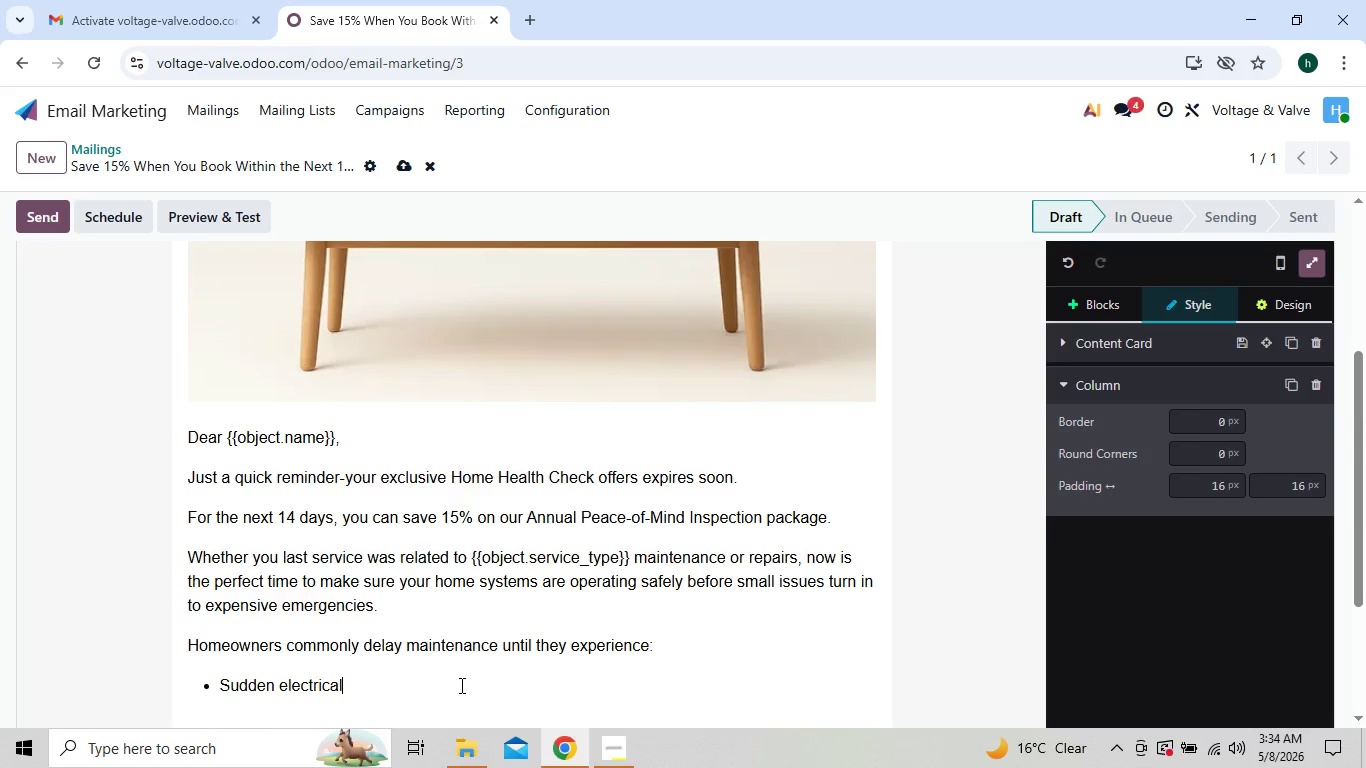 
type( failures)
 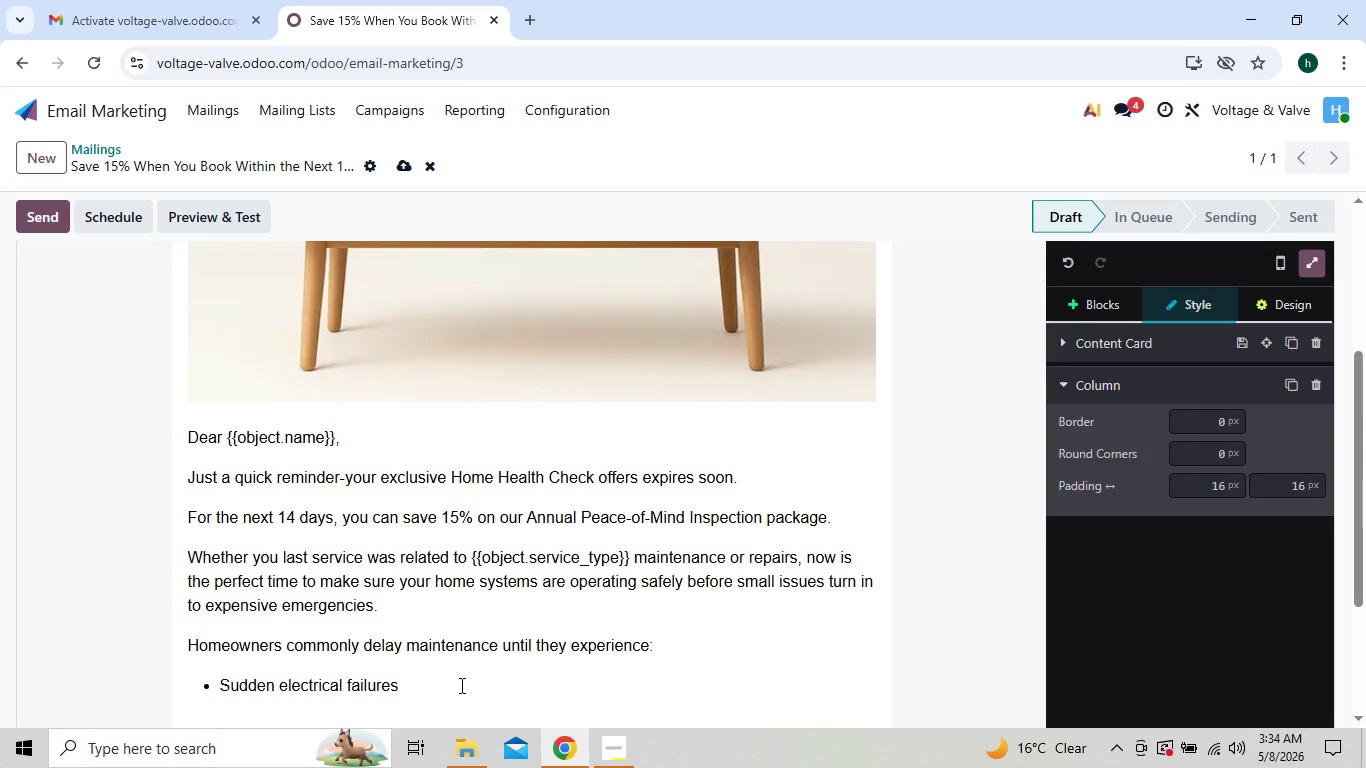 
key(Enter)
 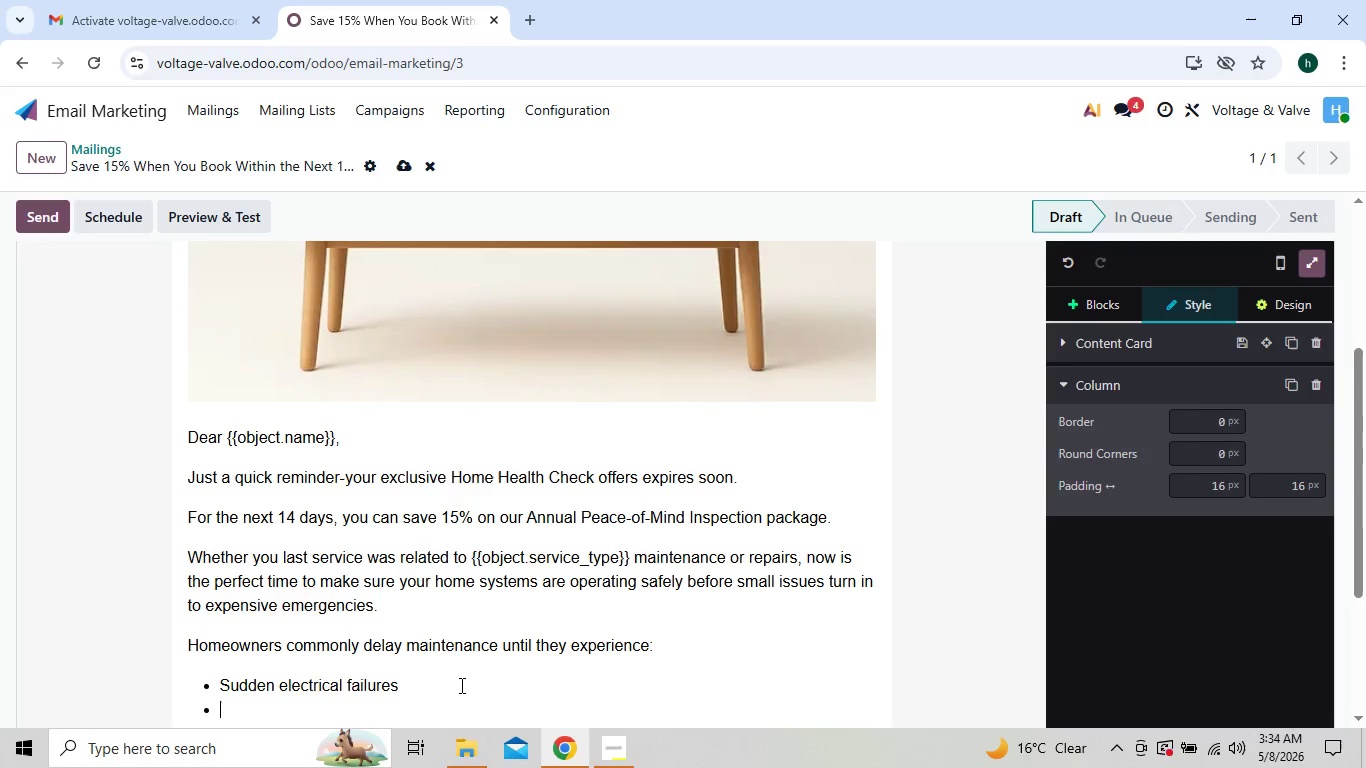 
type(Water heart brea)
 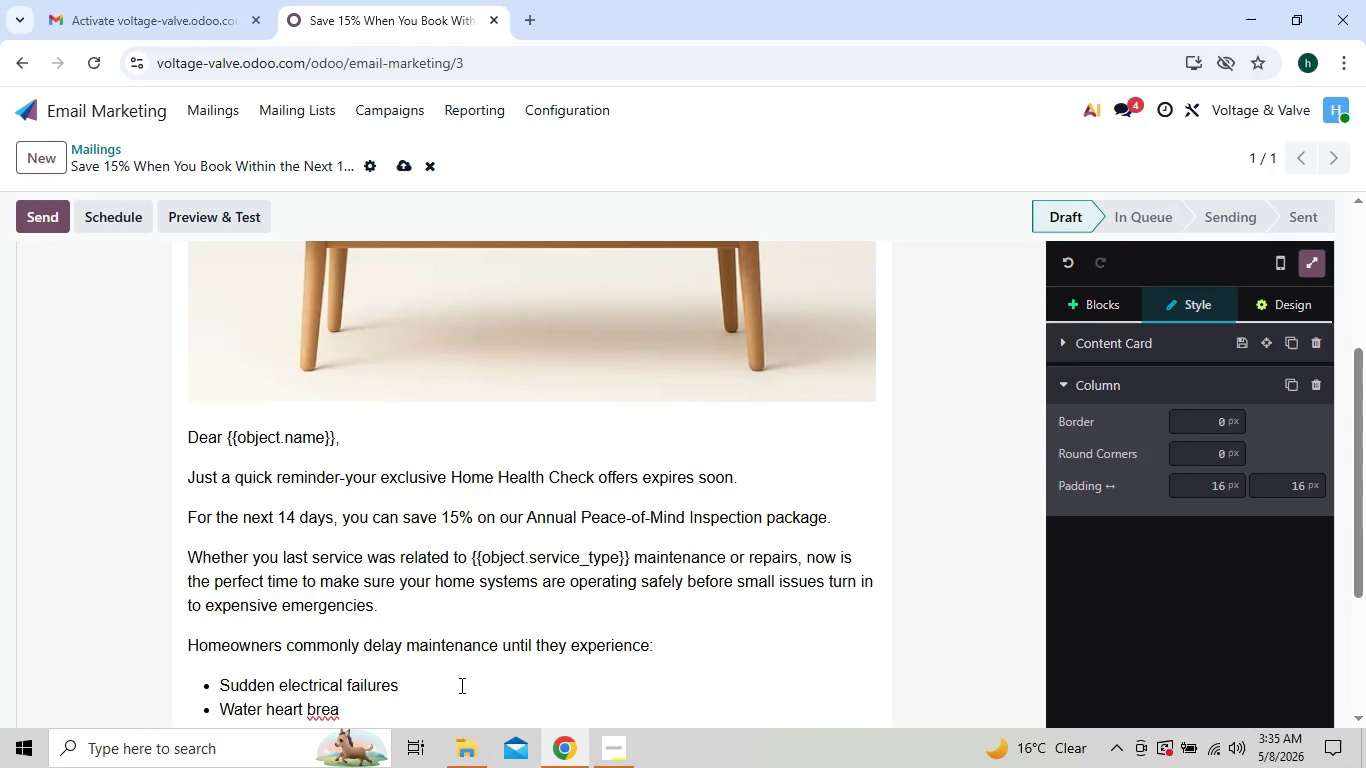 
type(kdowns )
 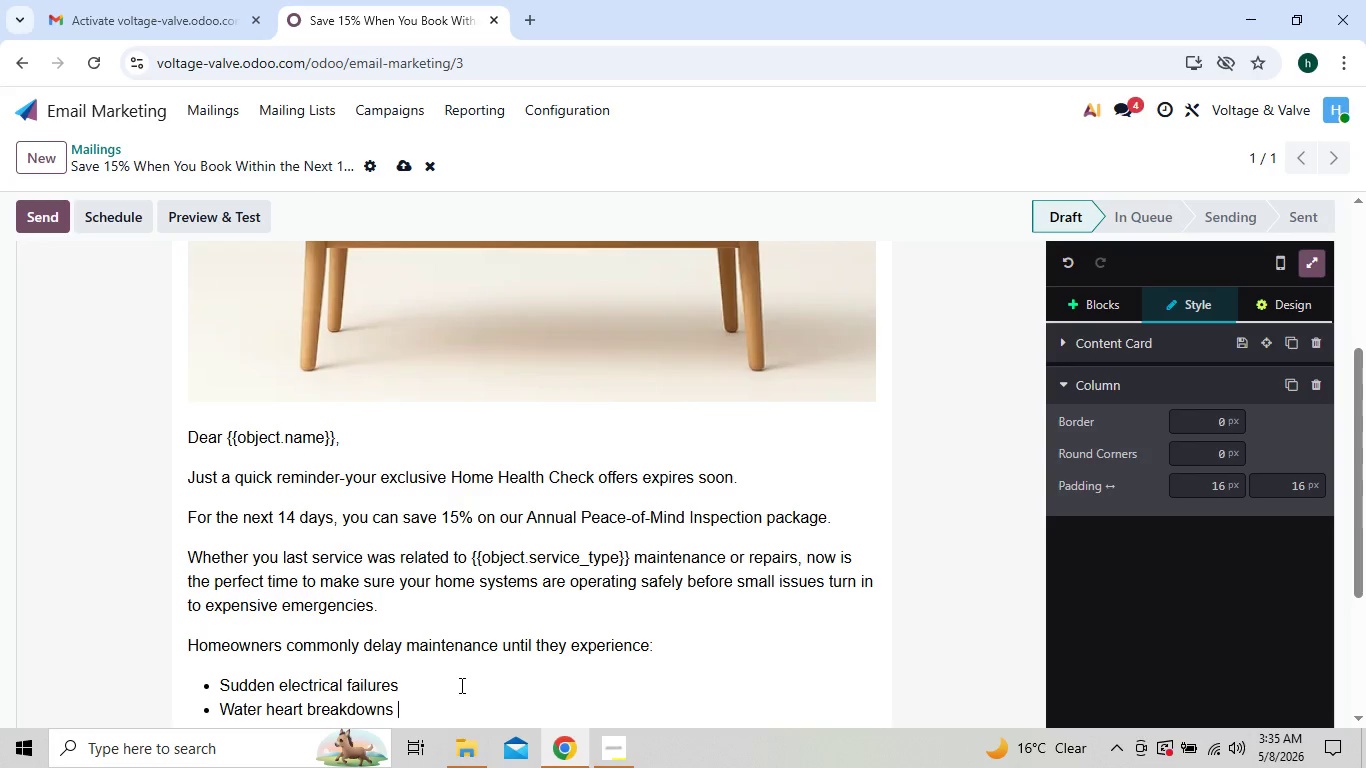 
key(Enter)
 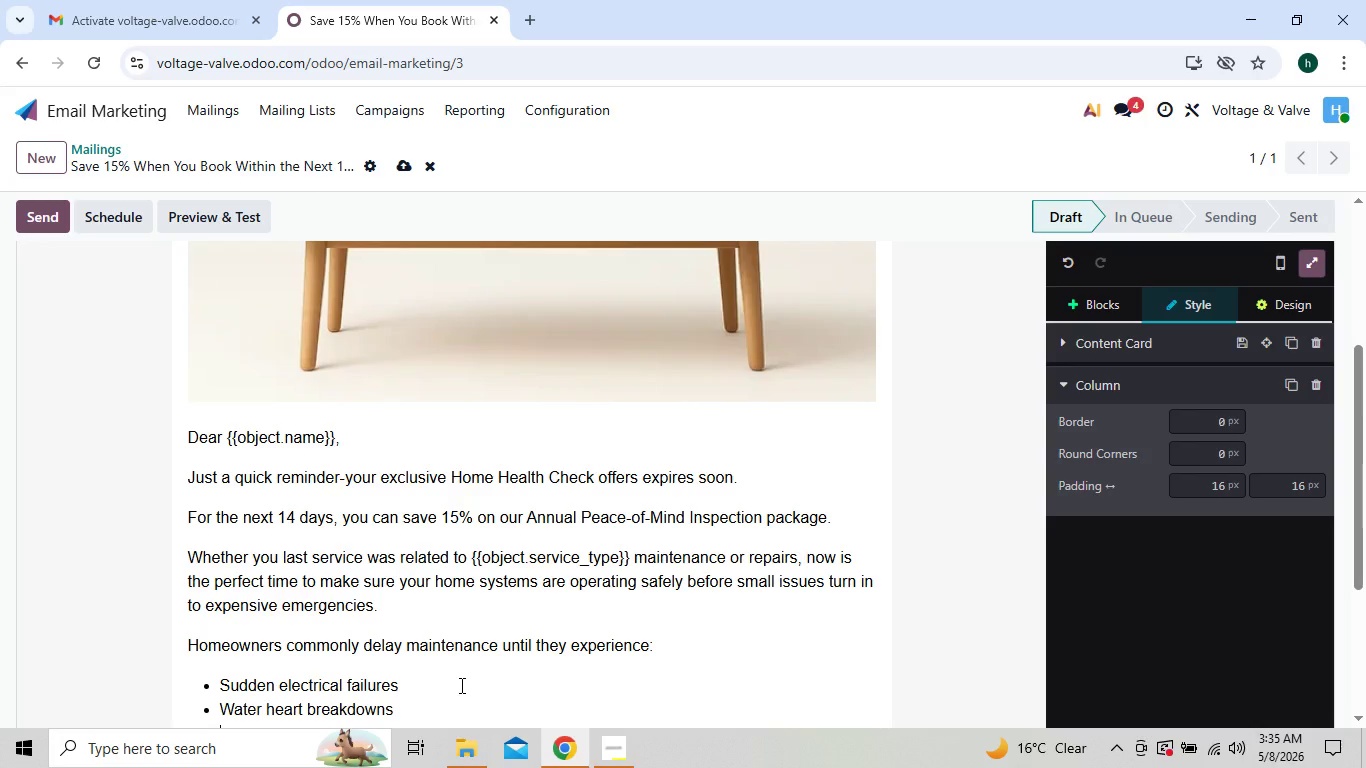 
type(Hidden plumbing leaks)
 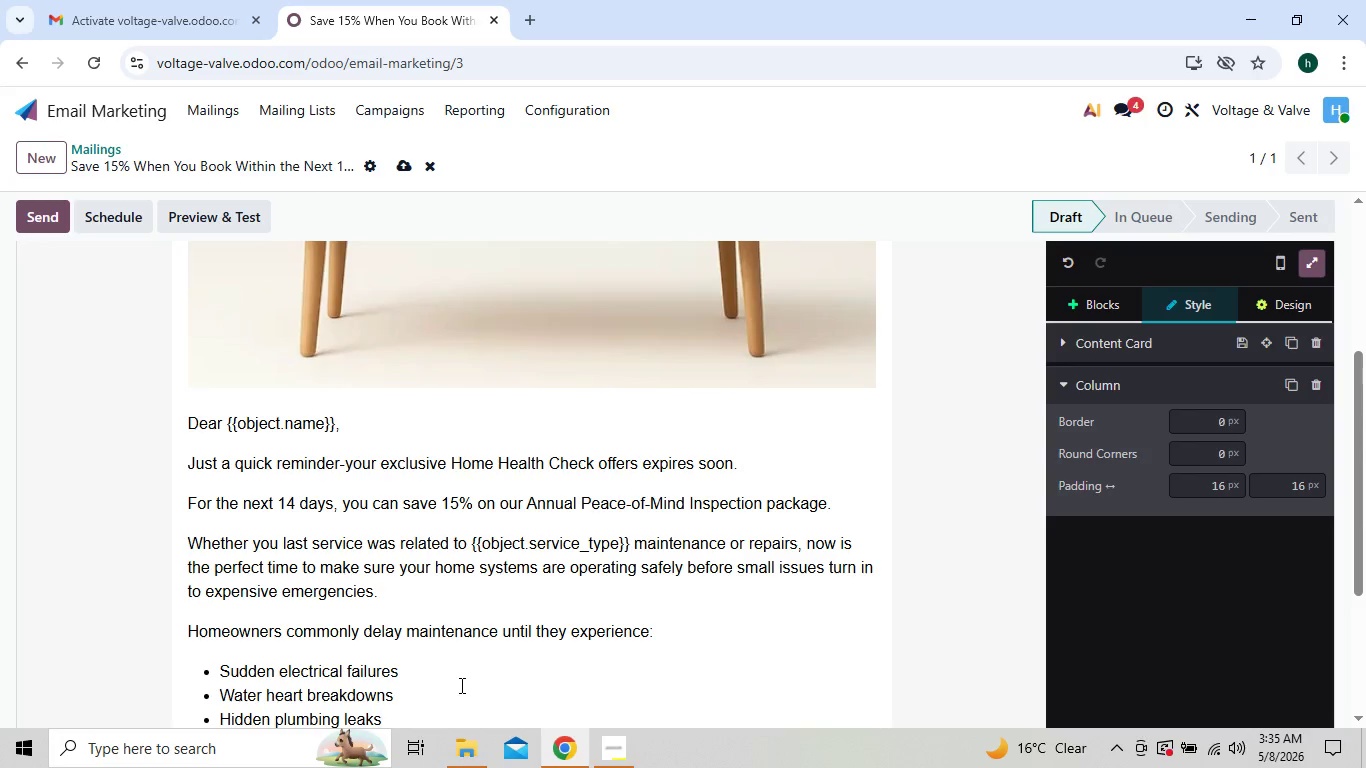 
key(Enter)
 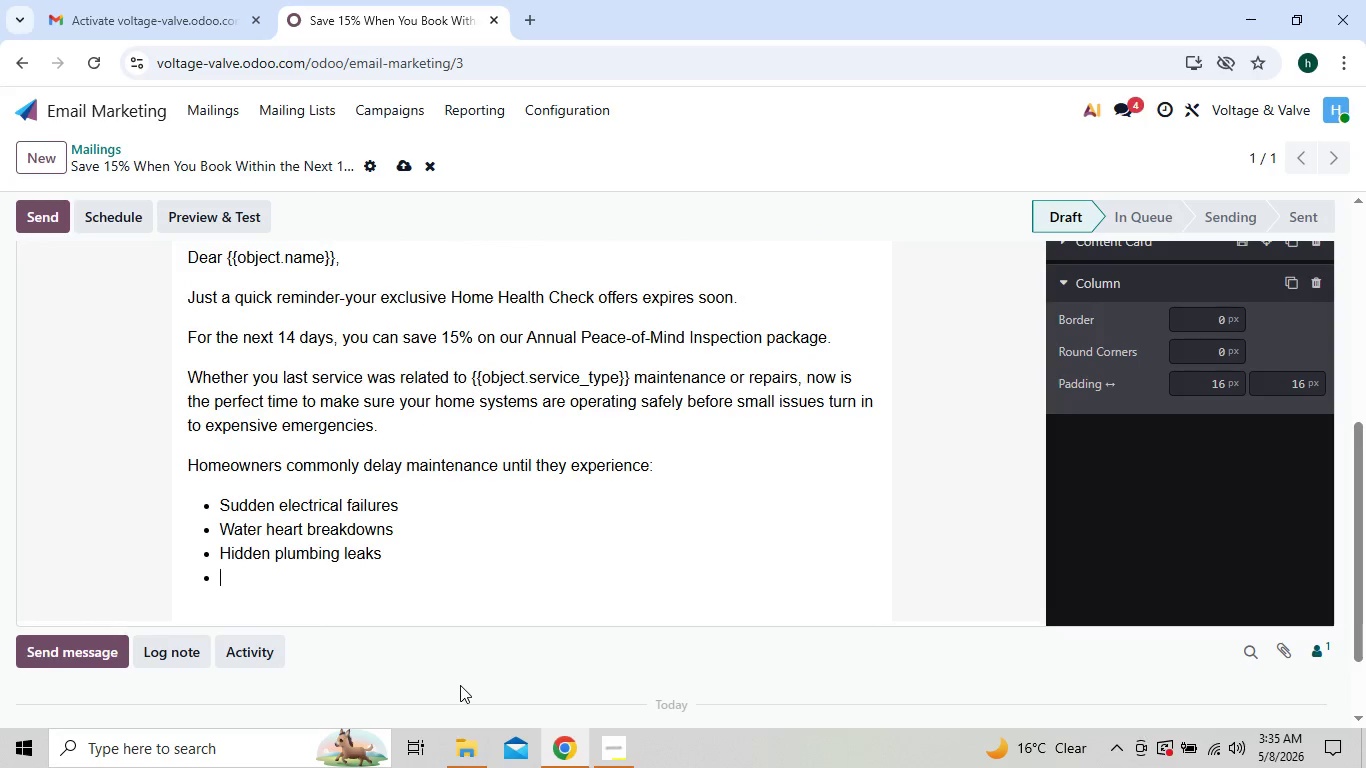 
wait(9.66)
 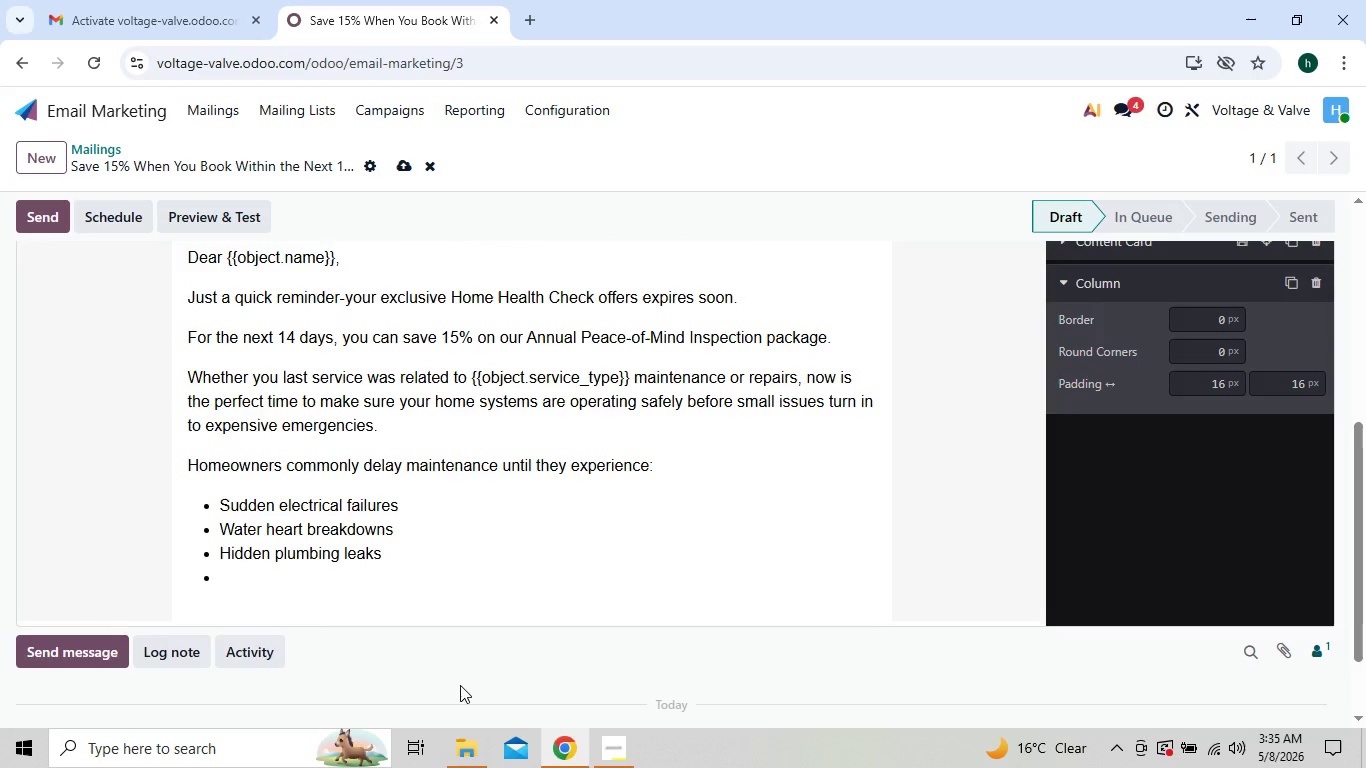 
type(HVAC per)
 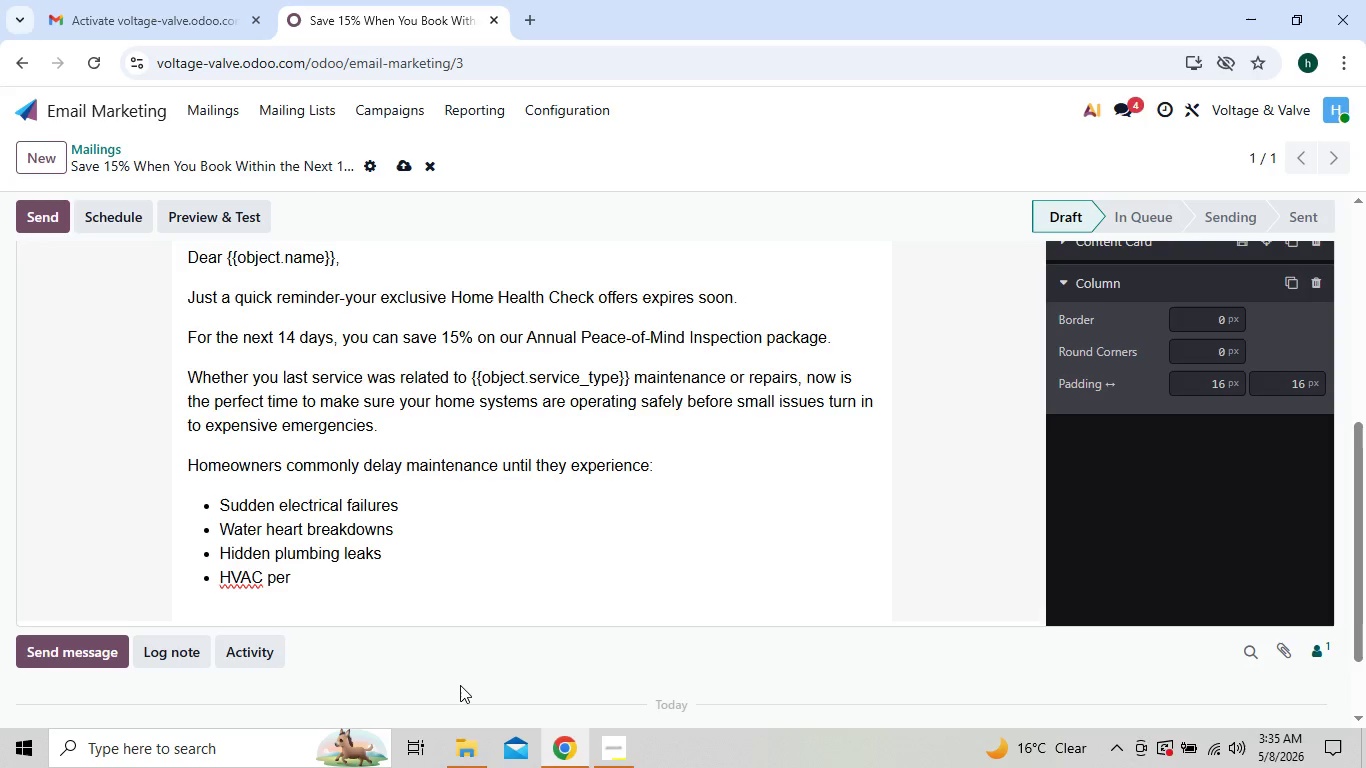 
type(fo)
 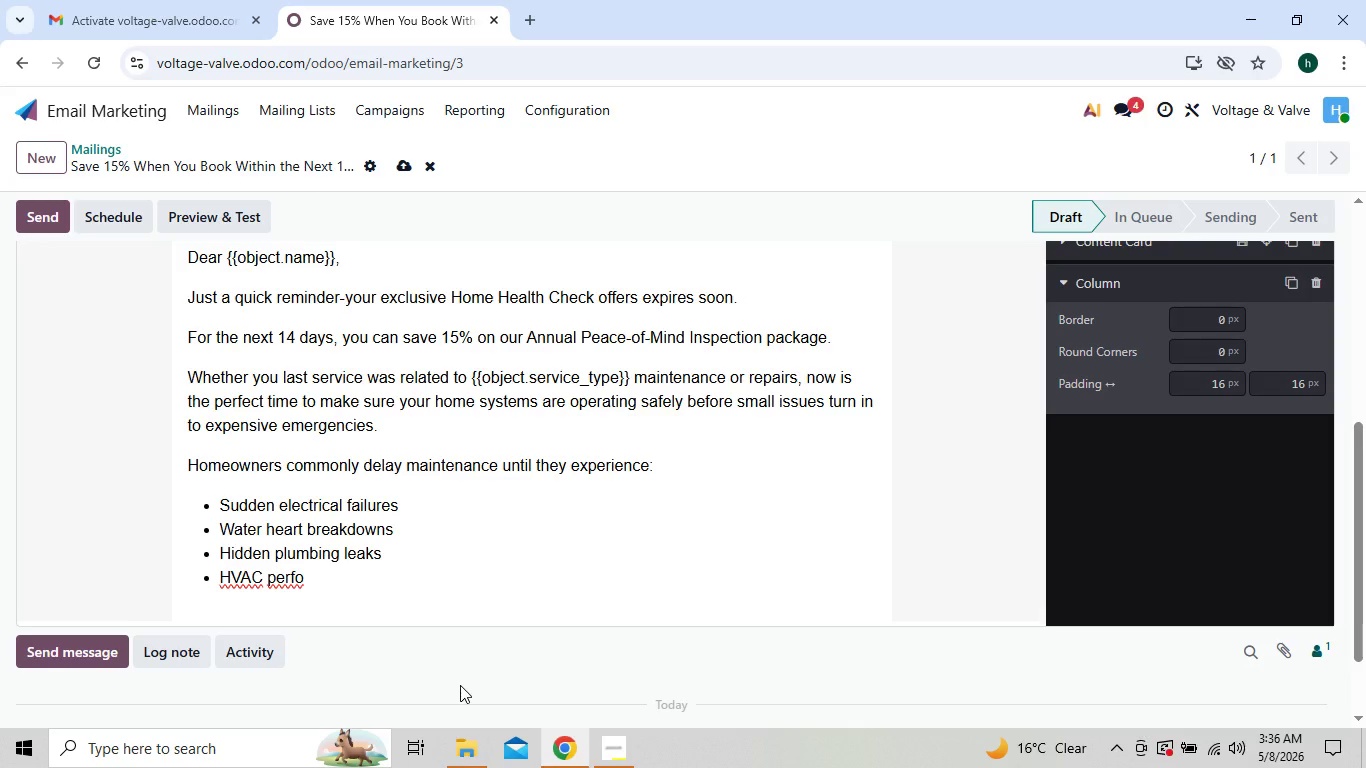 
wait(5.38)
 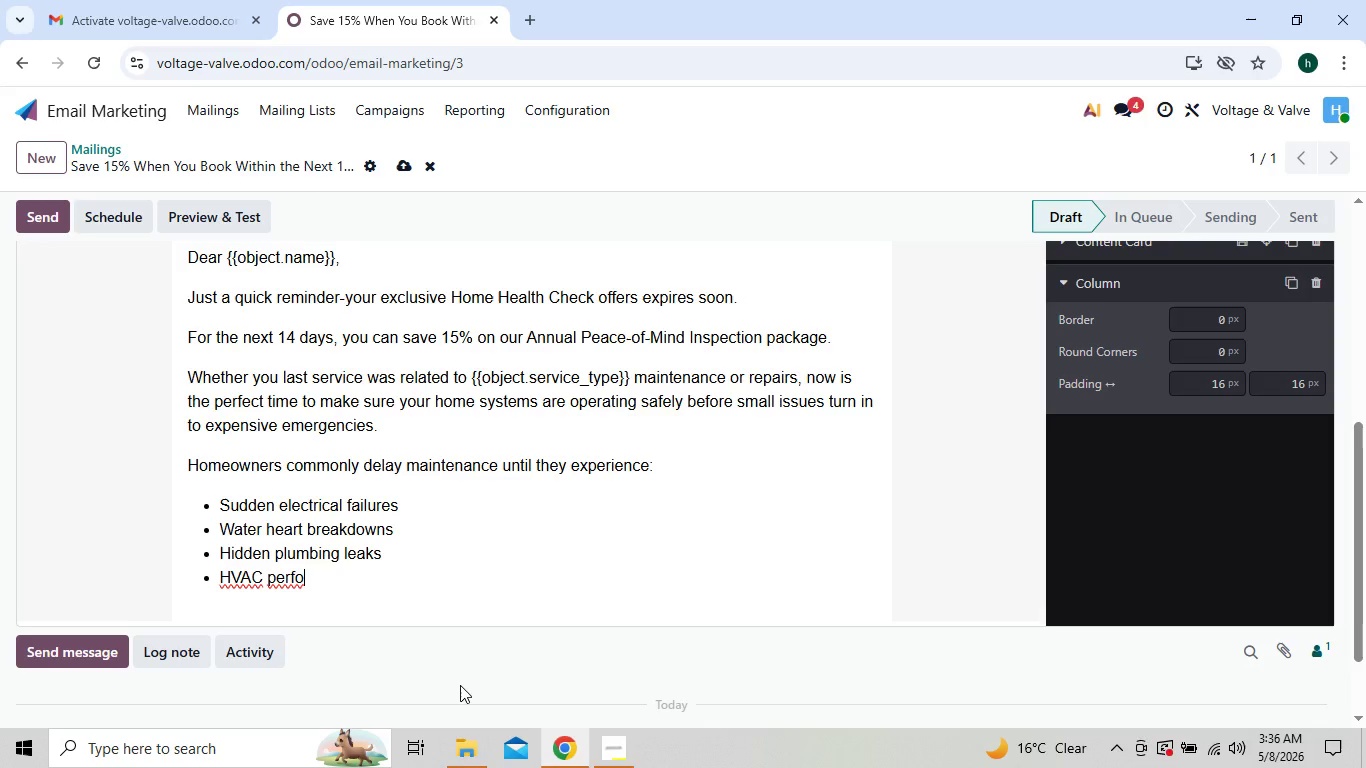 
key(Backspace)
type(or)
 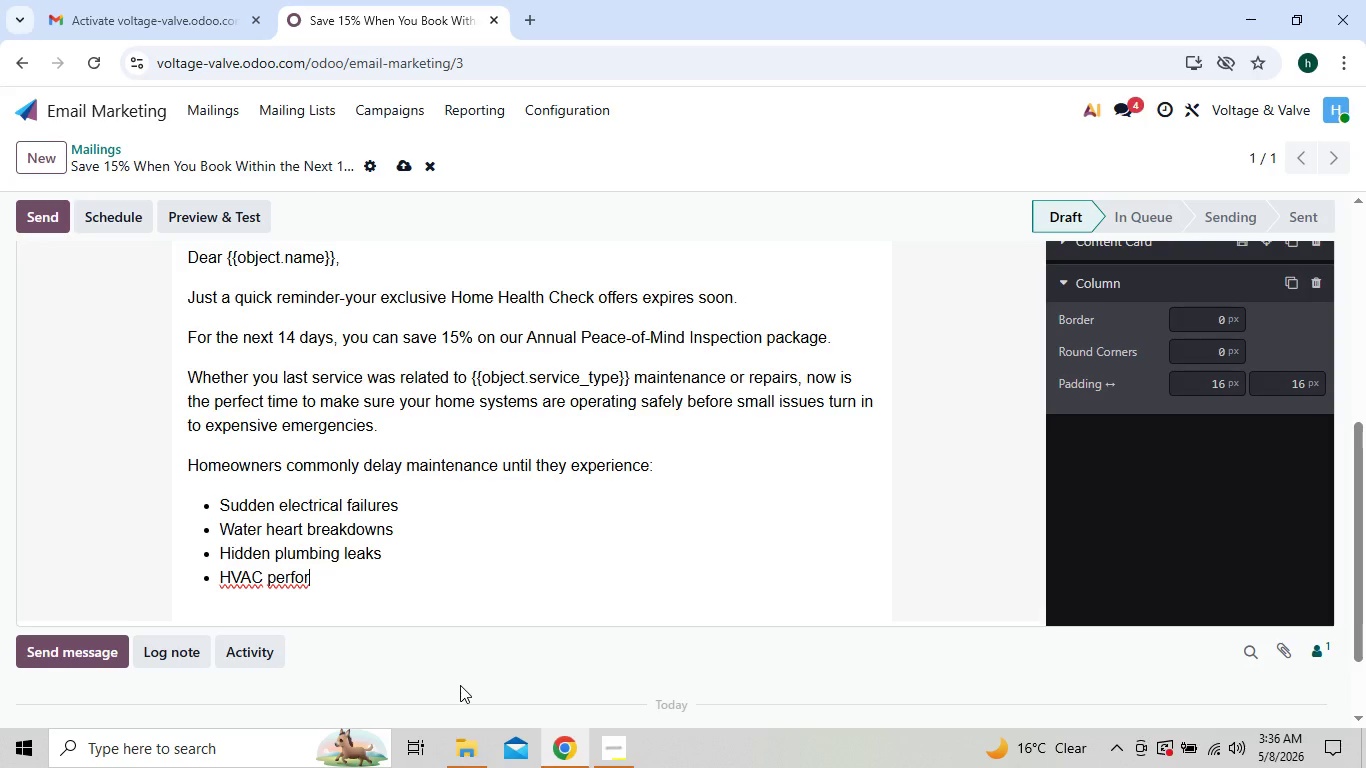 
wait(7.16)
 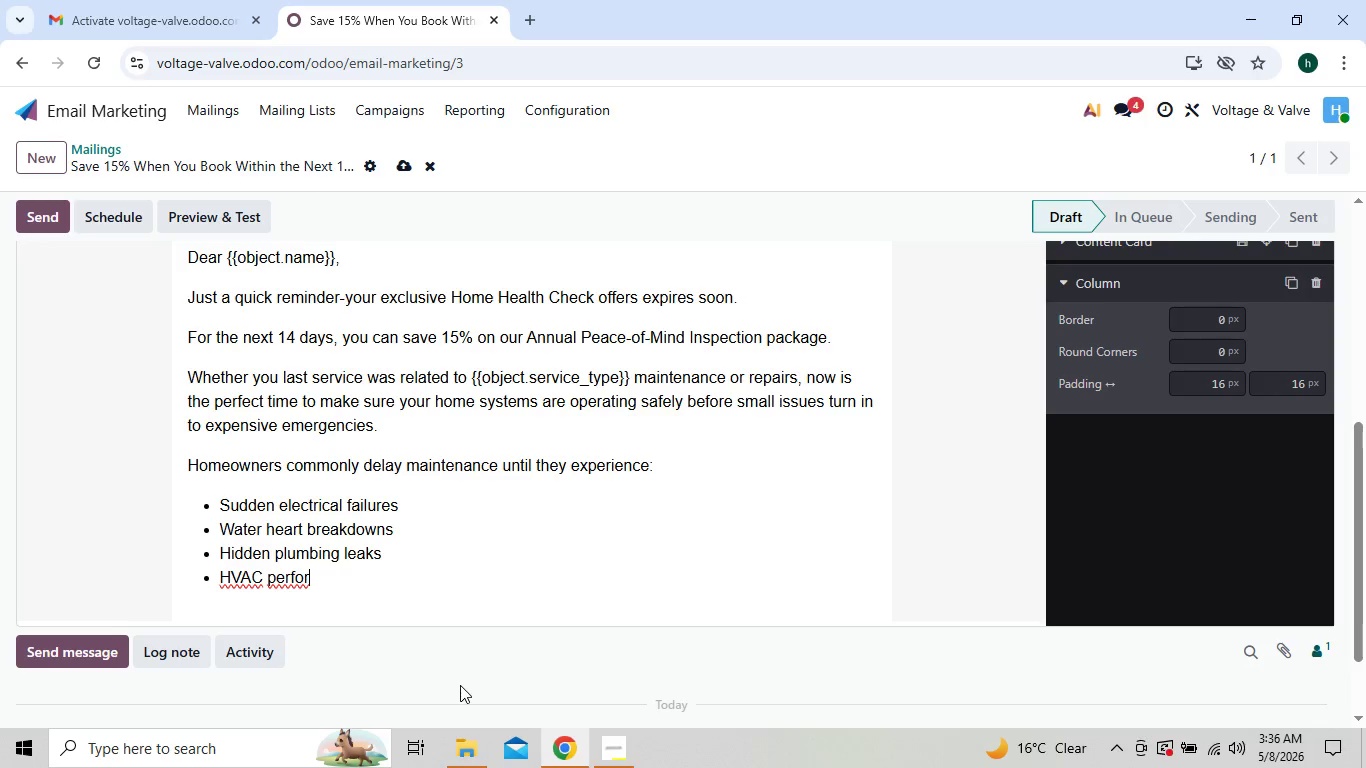 
type(mance pro)
 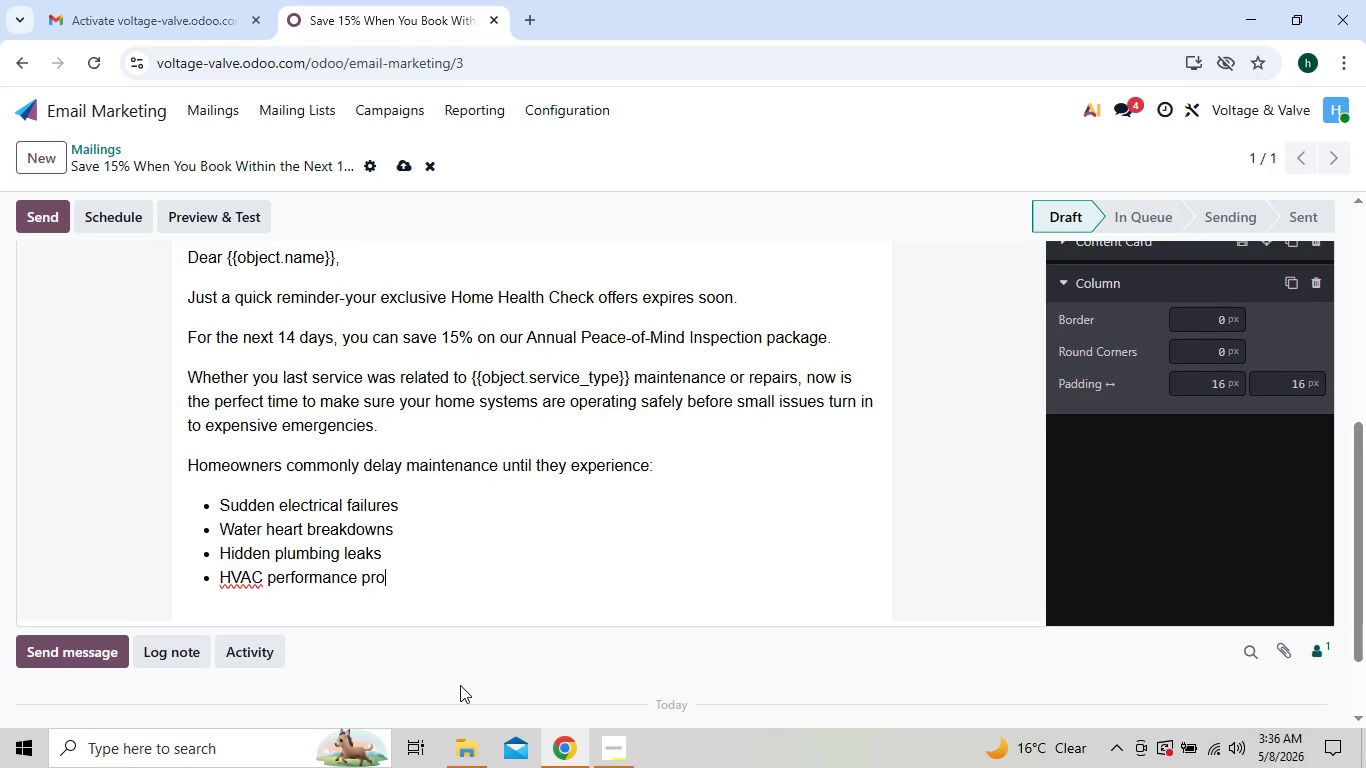 
type(blems during extreme weather)
 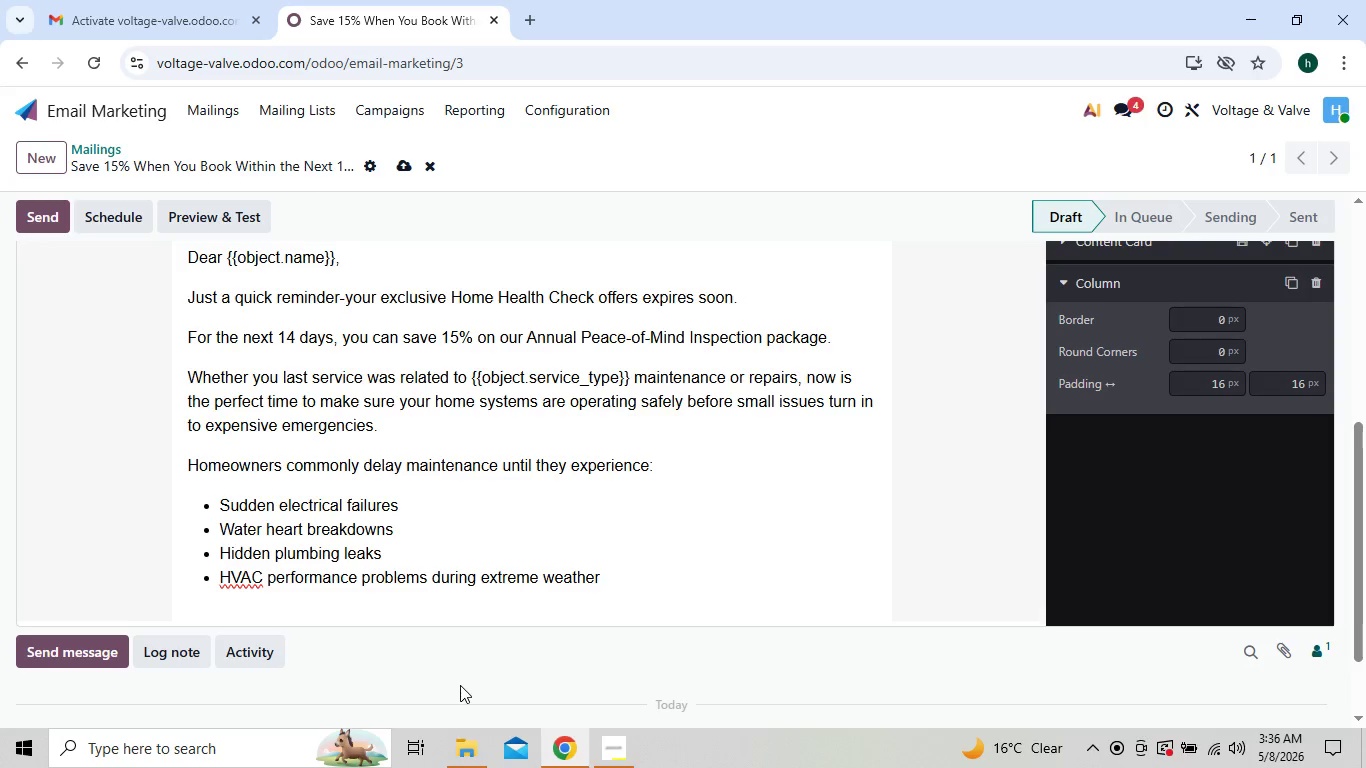 
wait(6.52)
 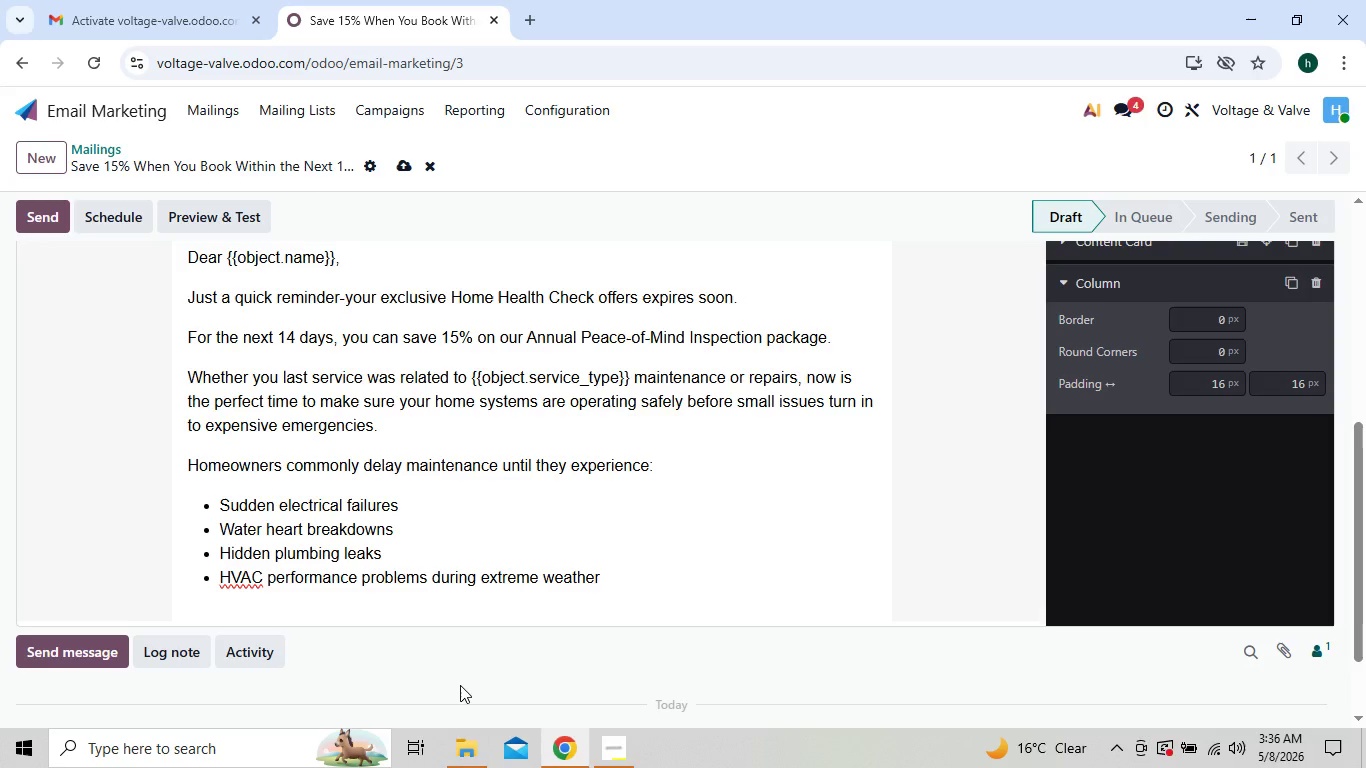 
key(Enter)
 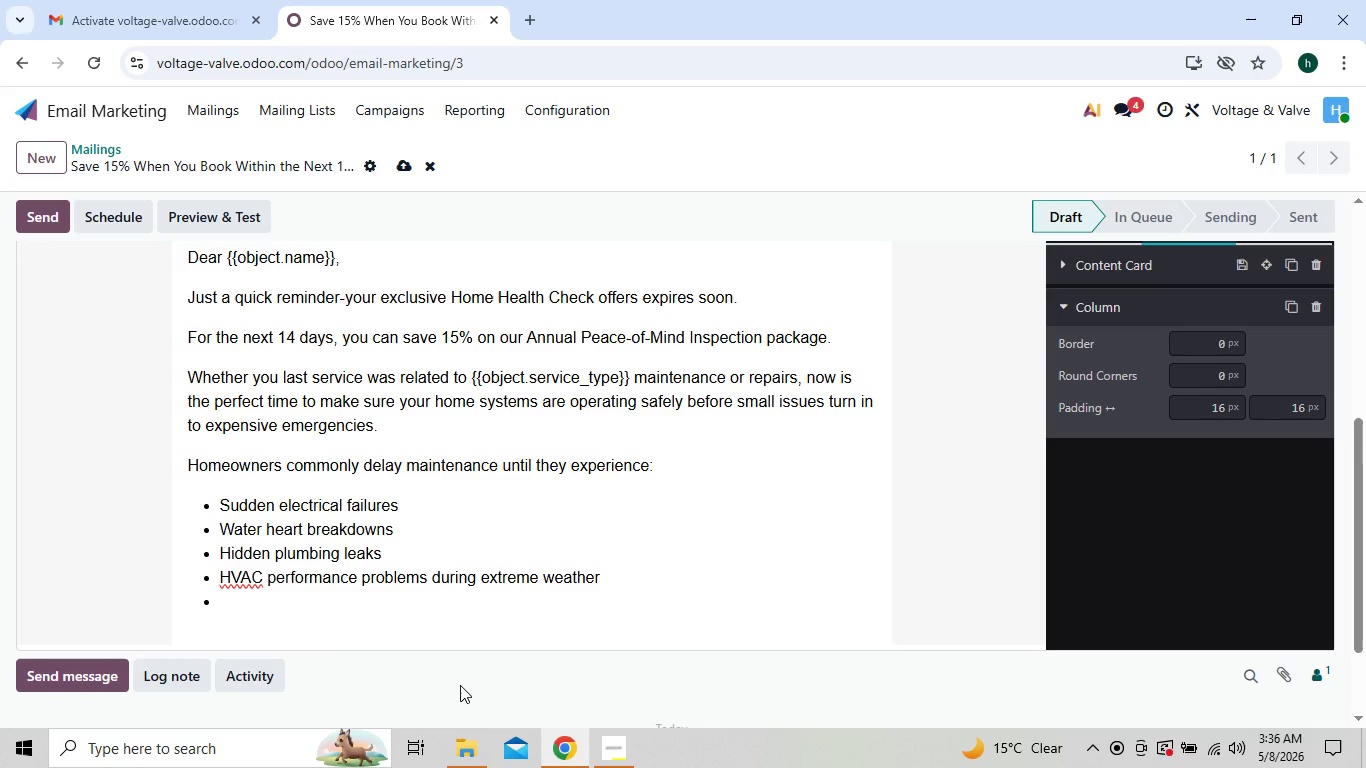 
key(Enter)
 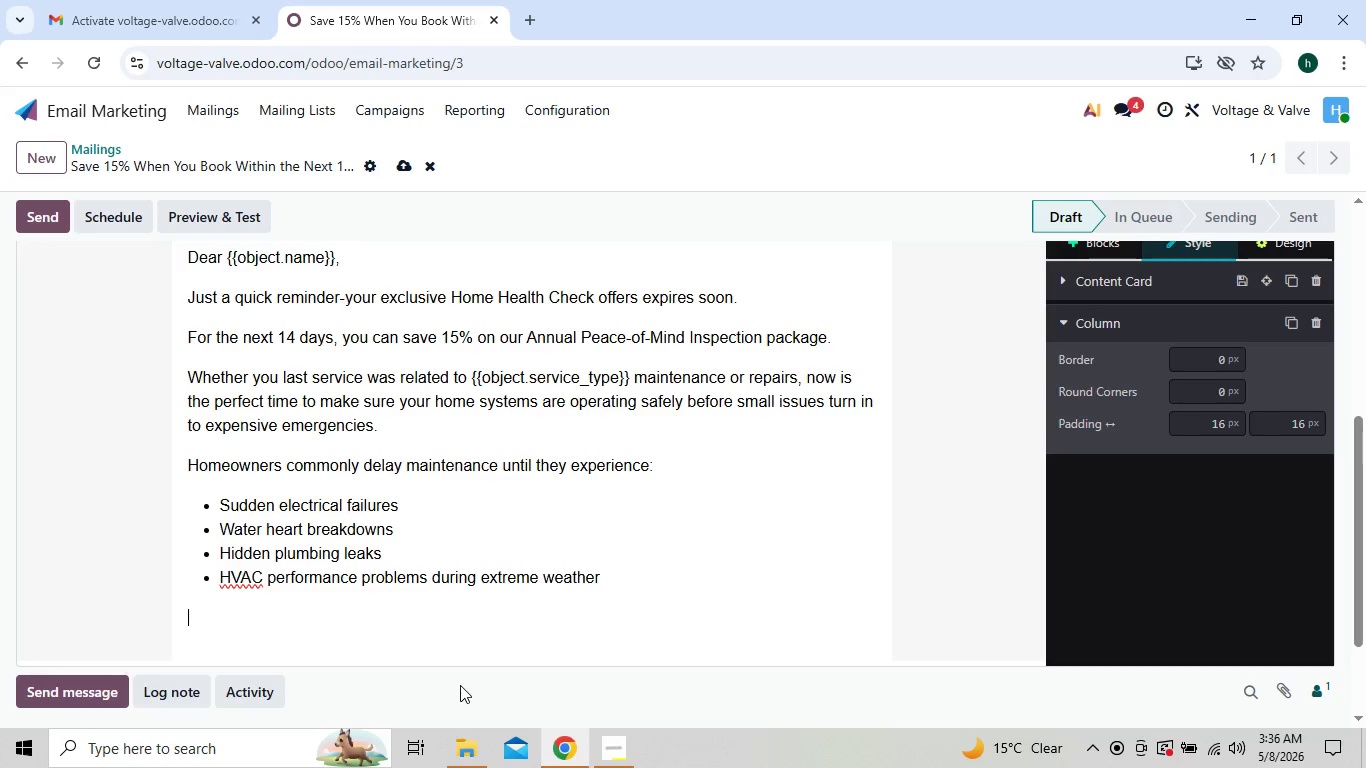 
wait(6.84)
 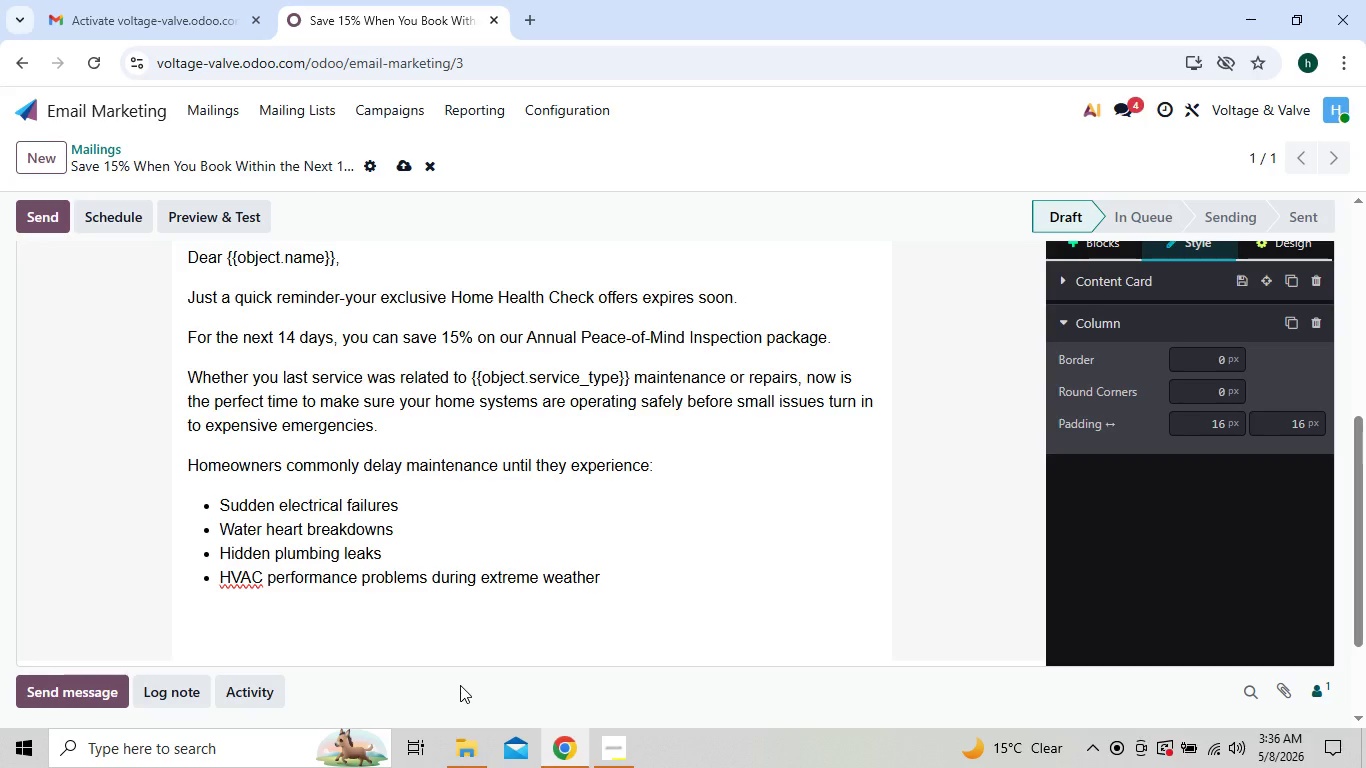 
type(Preventive inspection)
 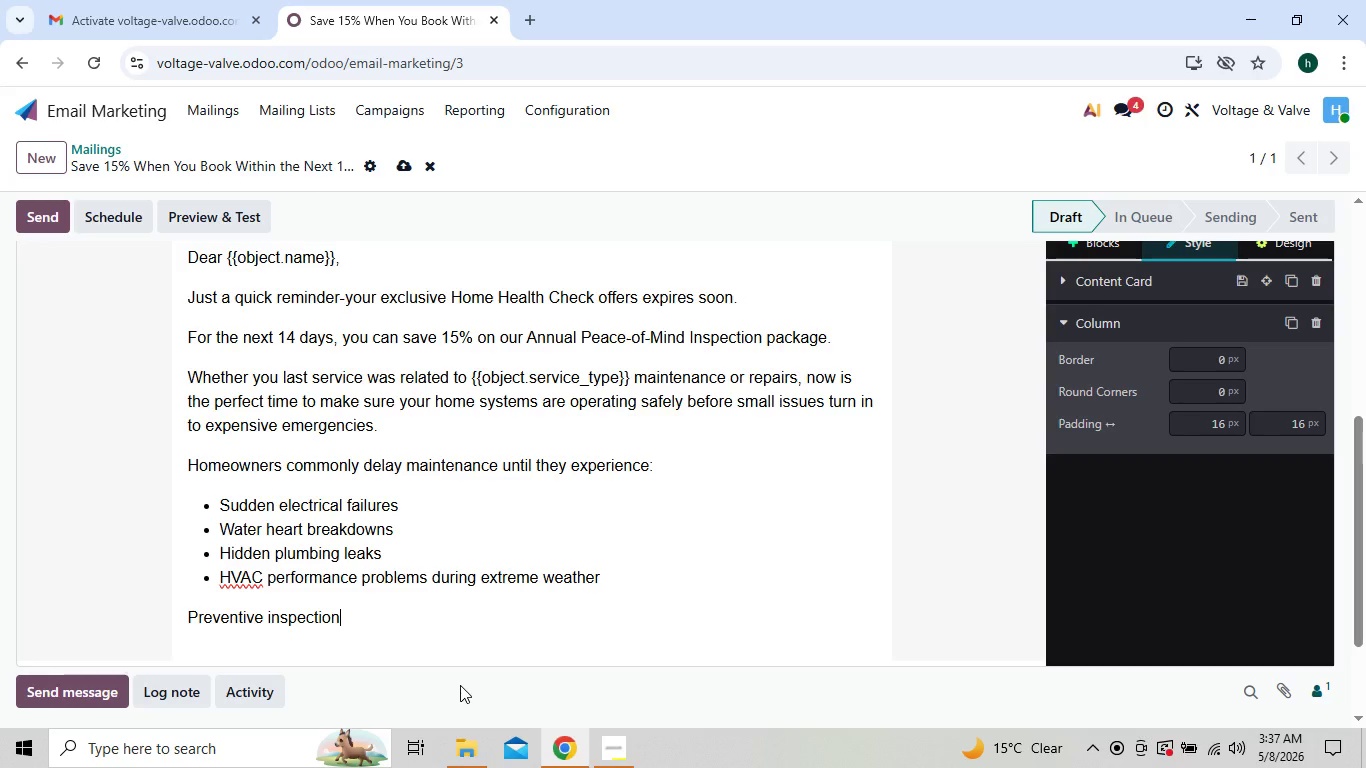 
type(s l)
key(Backspace)
type(help catch the)
 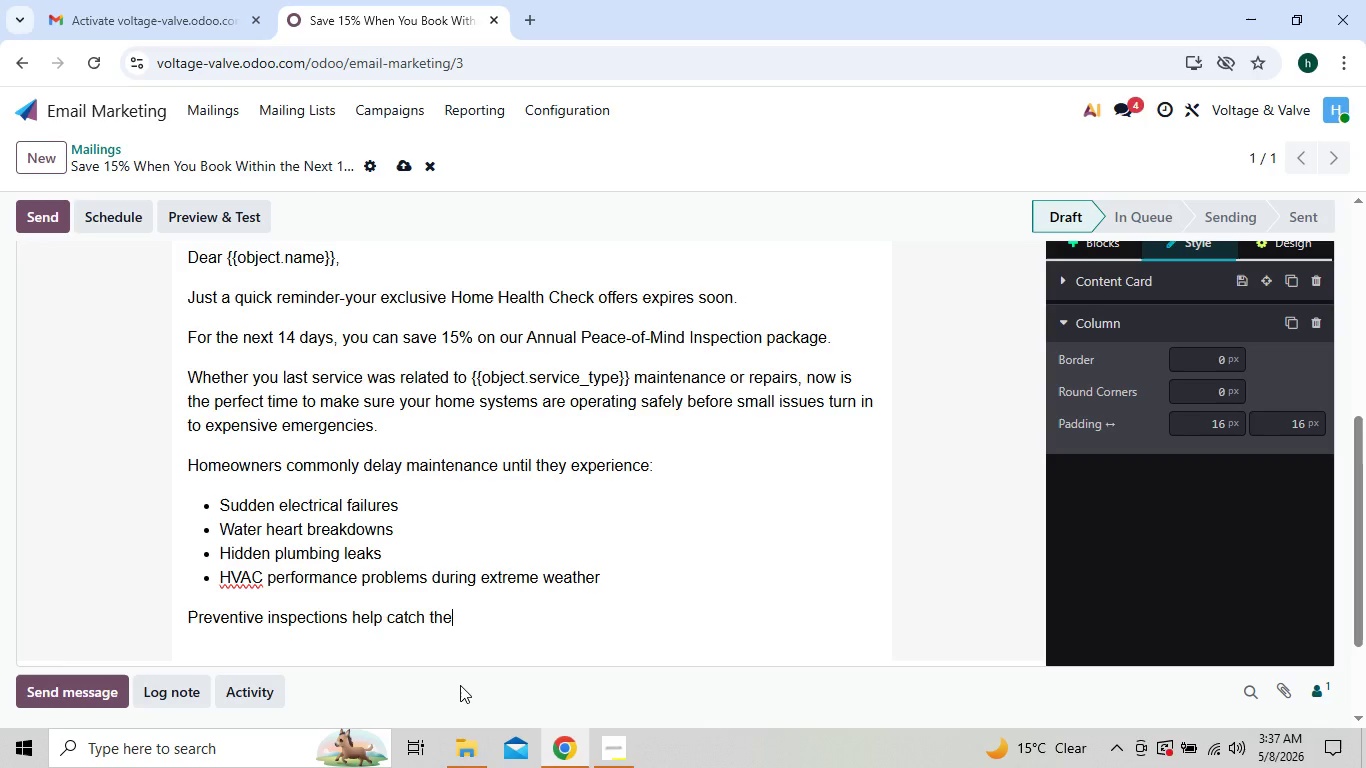 
type(se )
 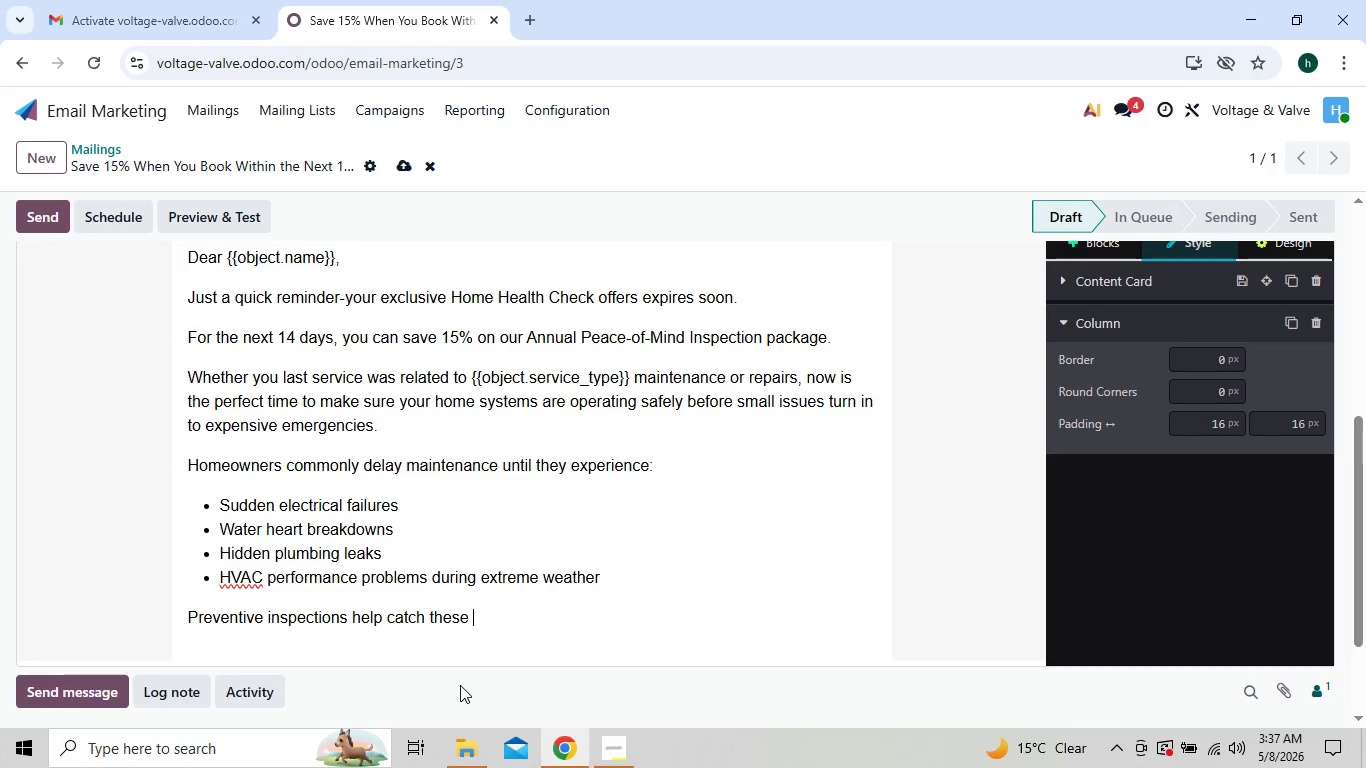 
wait(5.73)
 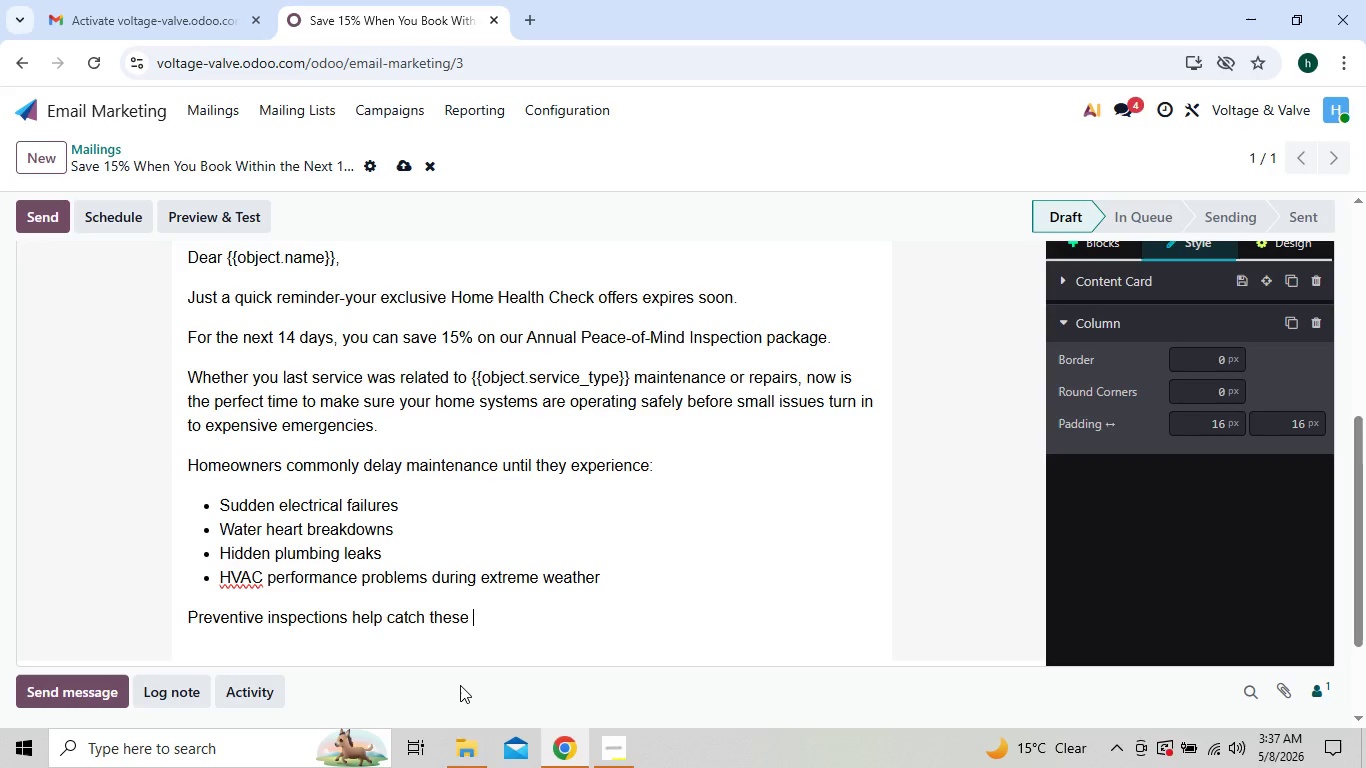 
type(problems early - often before homeowners notice any warning signs ata)
key(Backspace)
type( all.)
 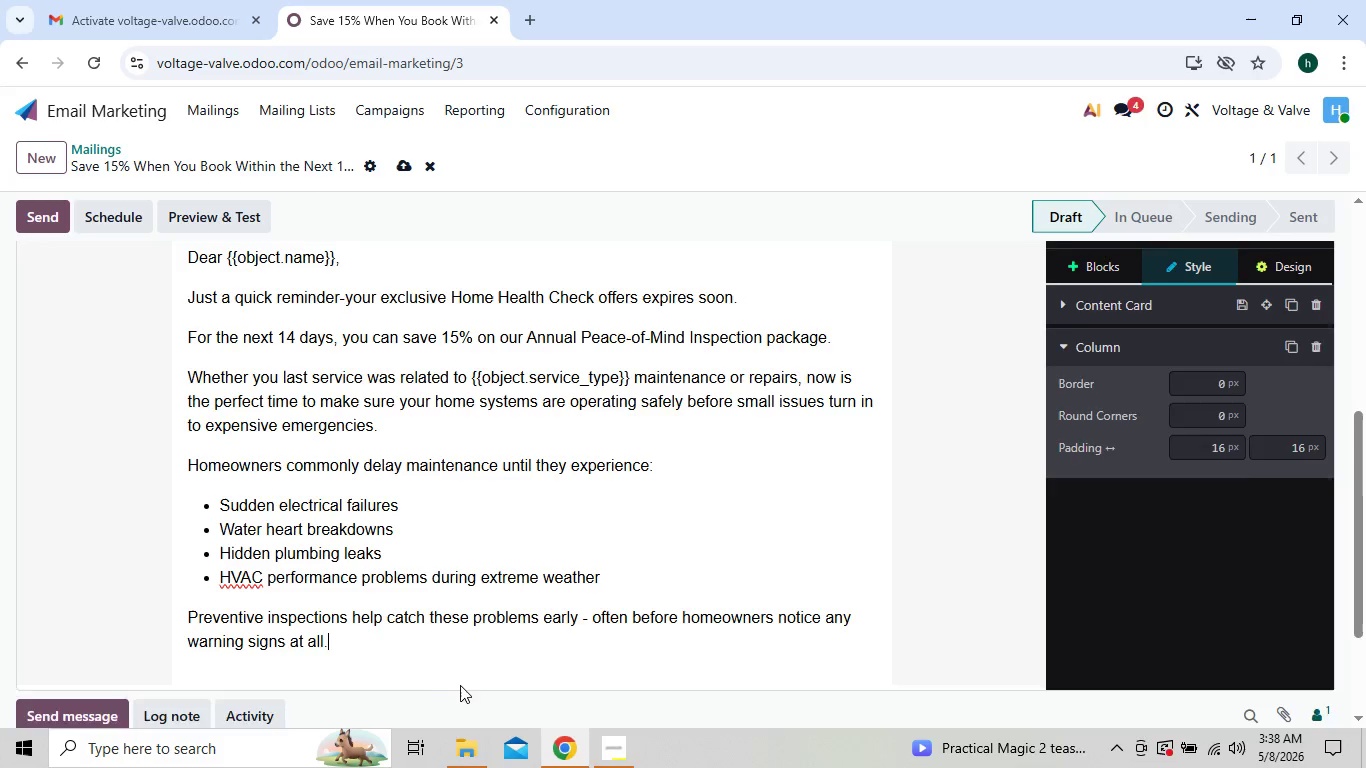 
key(Shift+Enter)
 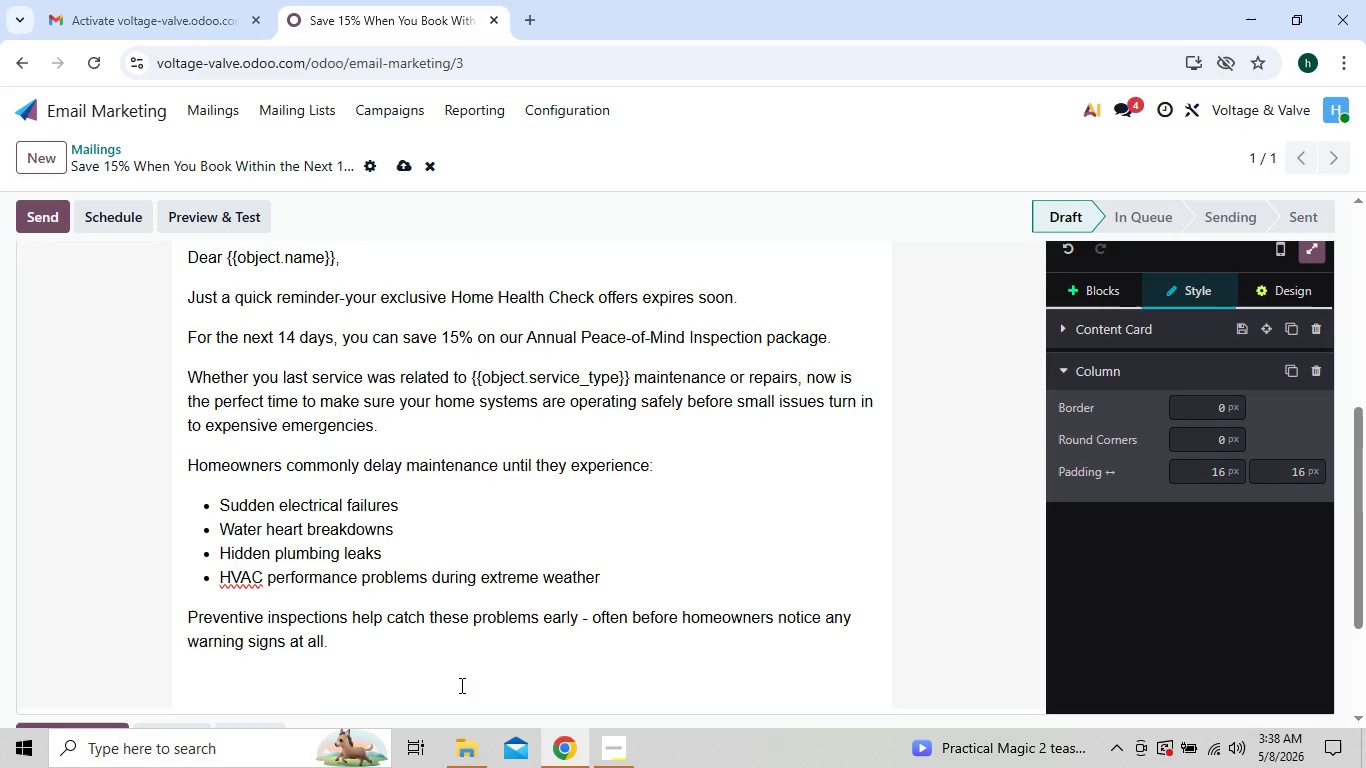 
type(Book your)
 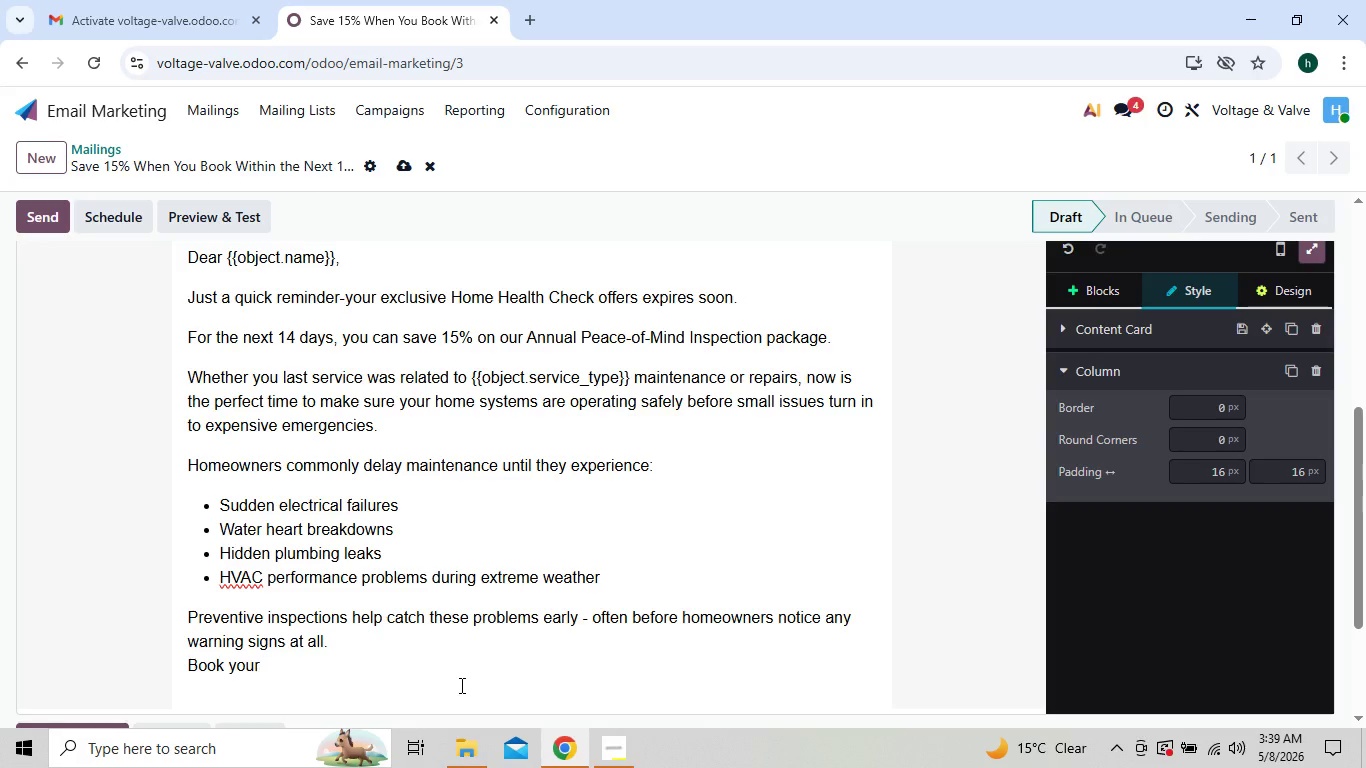 
type( inspection before this offer expires )
 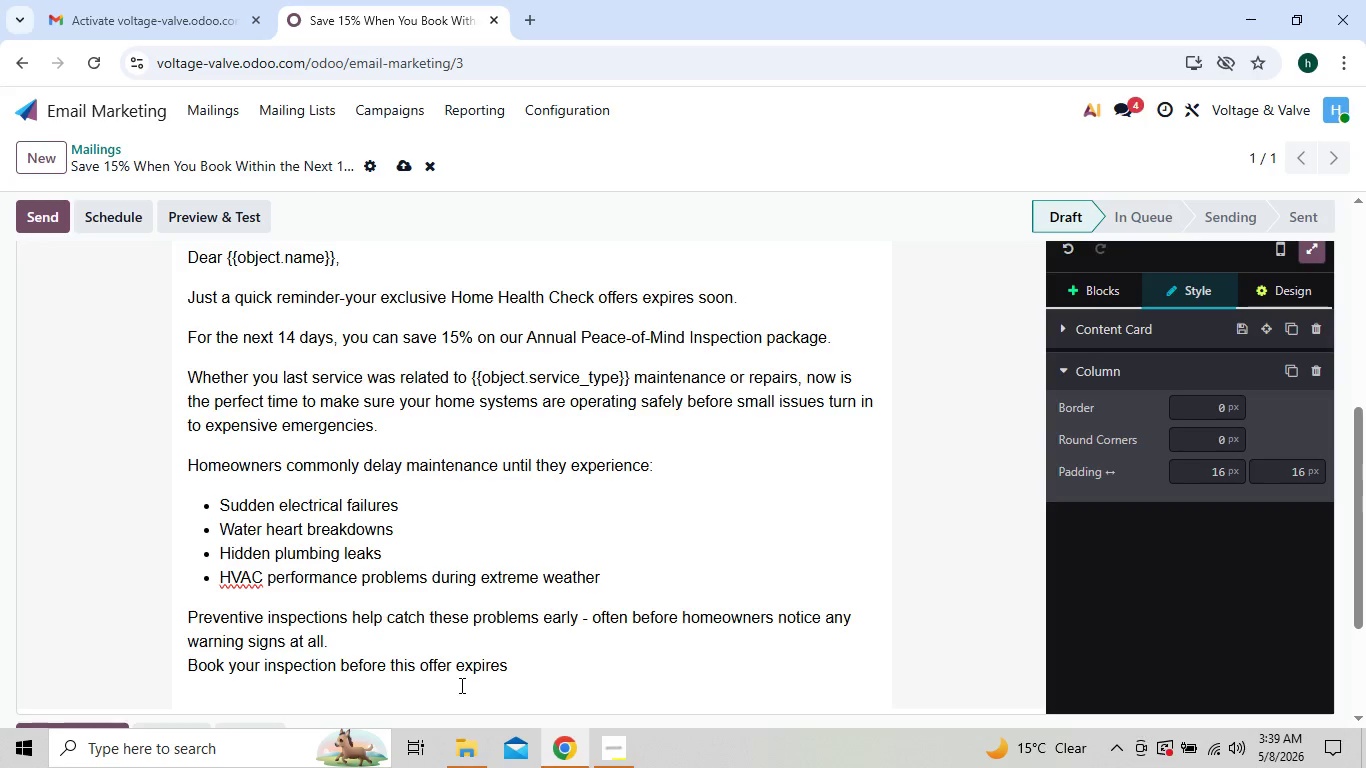 
type(and enoy)
 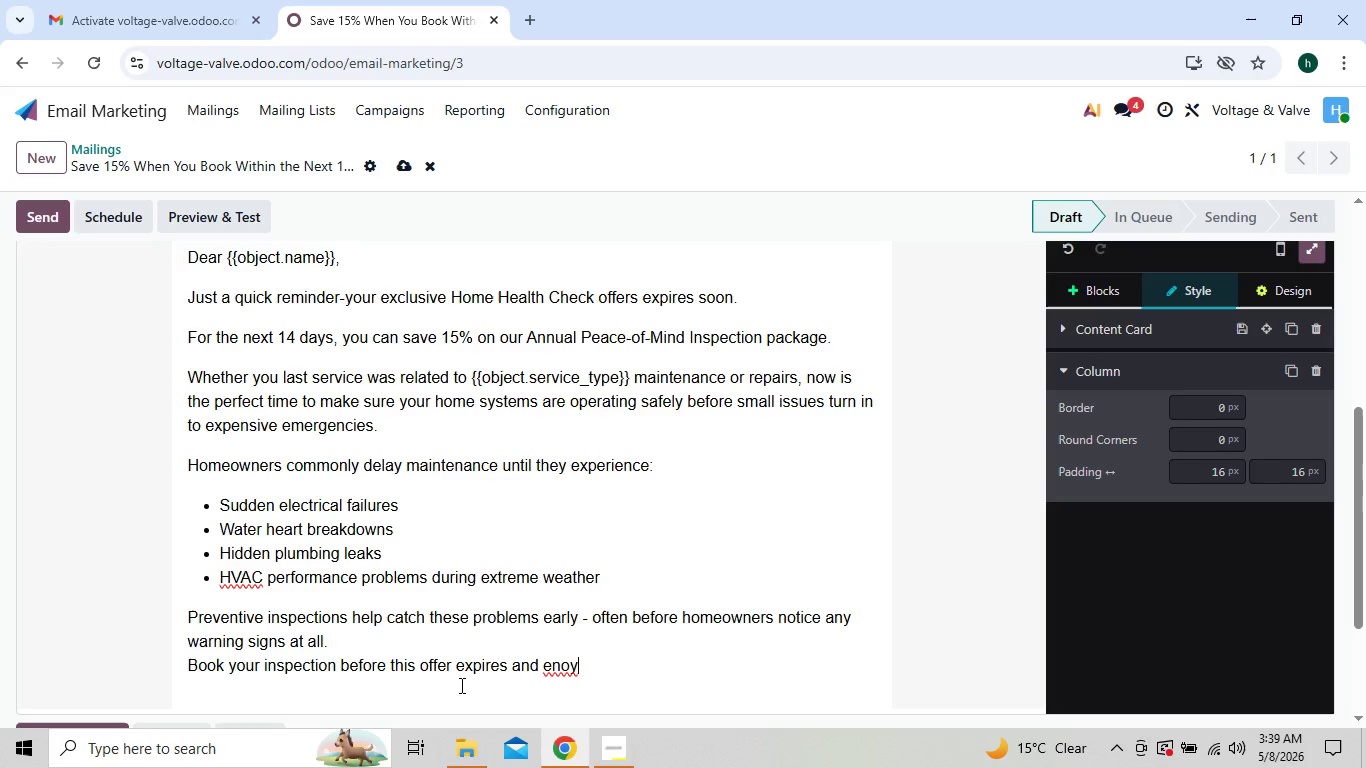 
wait(8.28)
 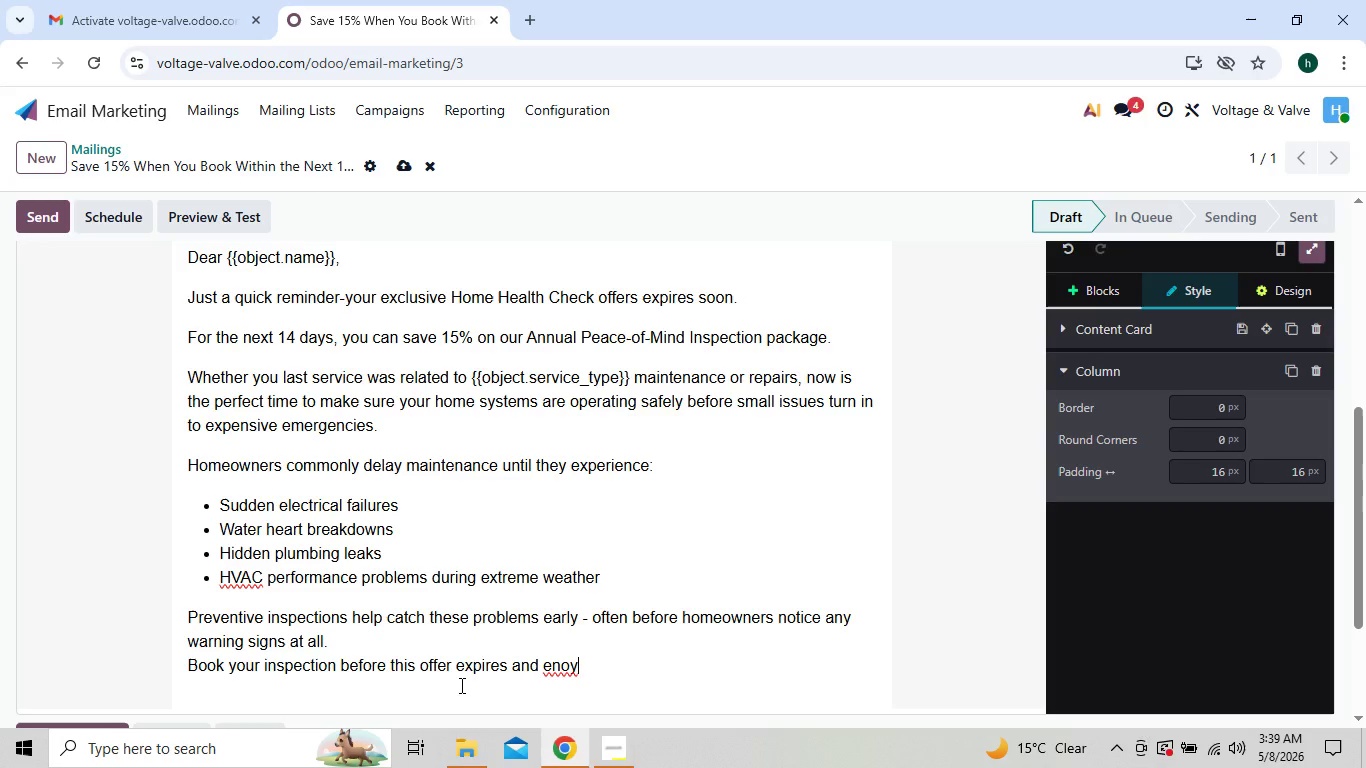 
left_click([589, 664])
 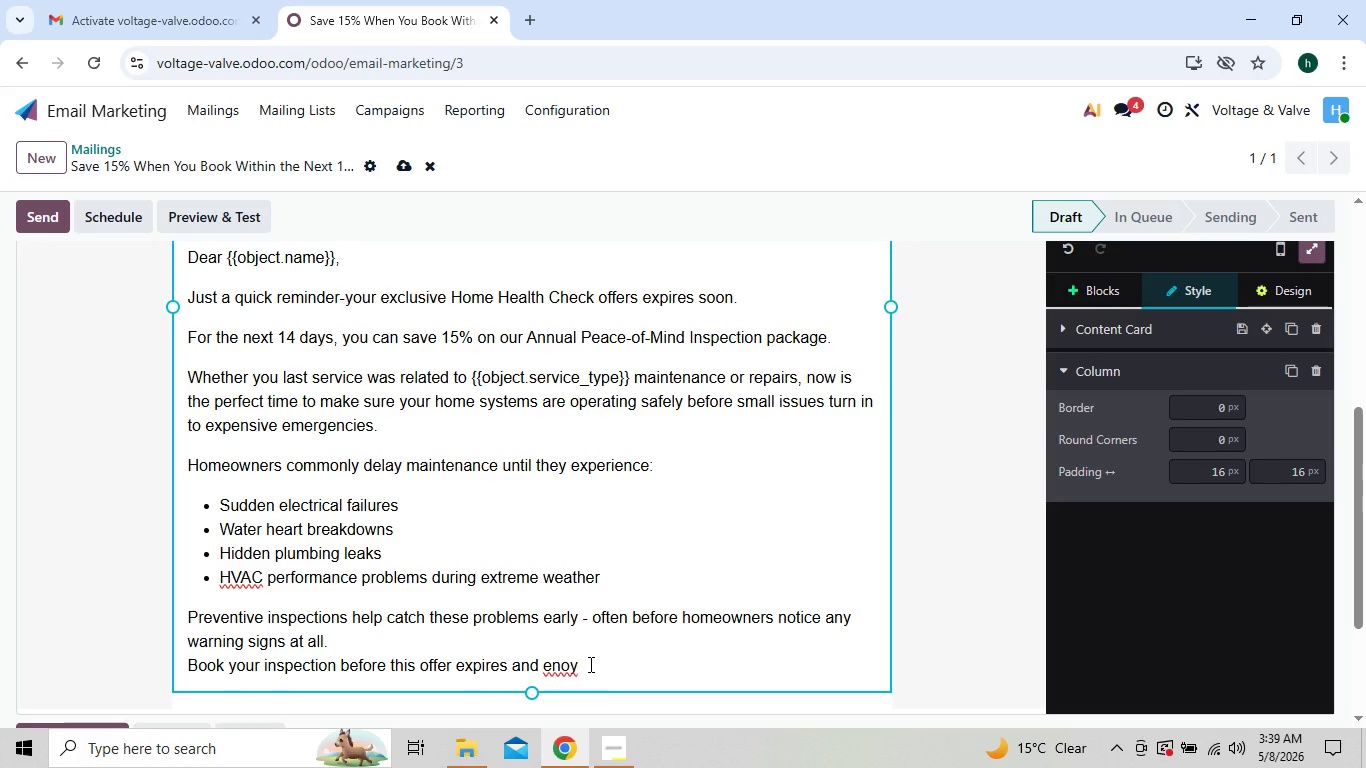 
wait(7.94)
 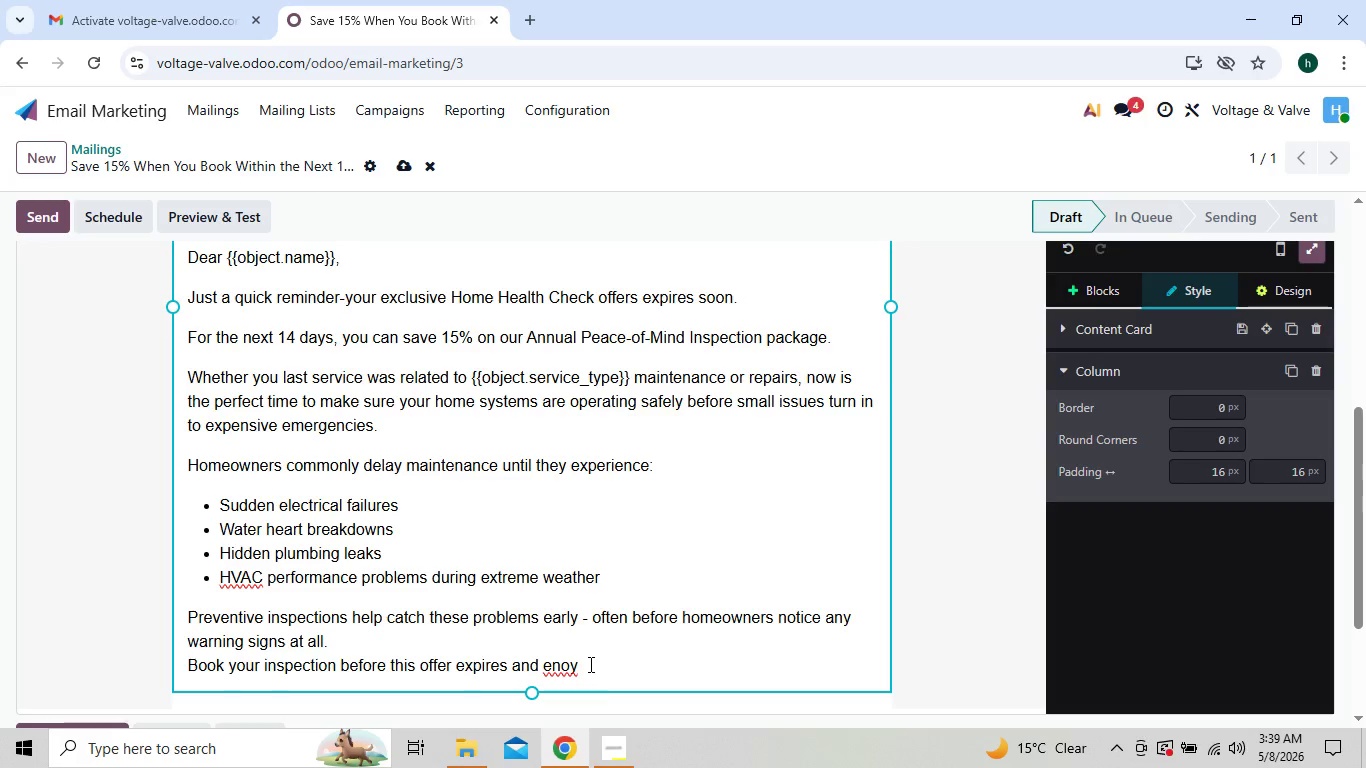 
left_click([560, 662])
 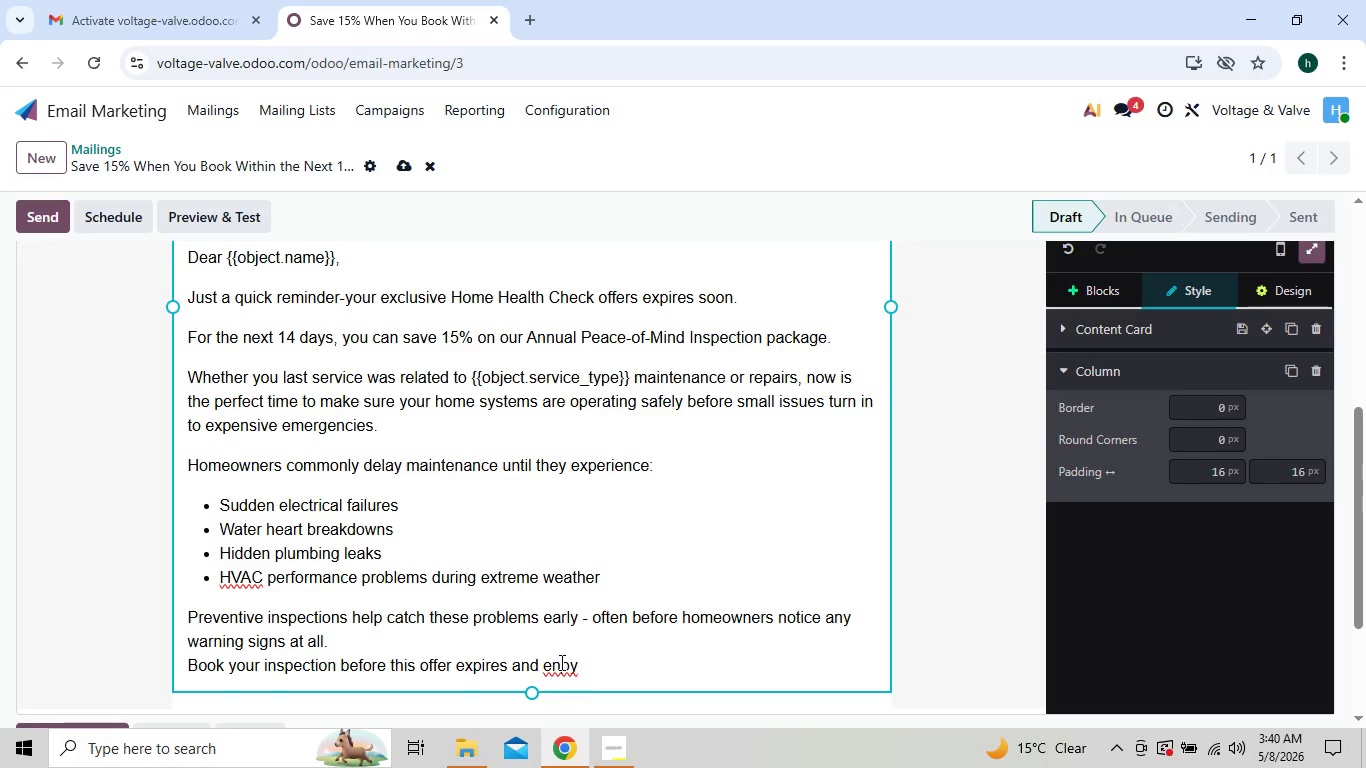 
key(J)
 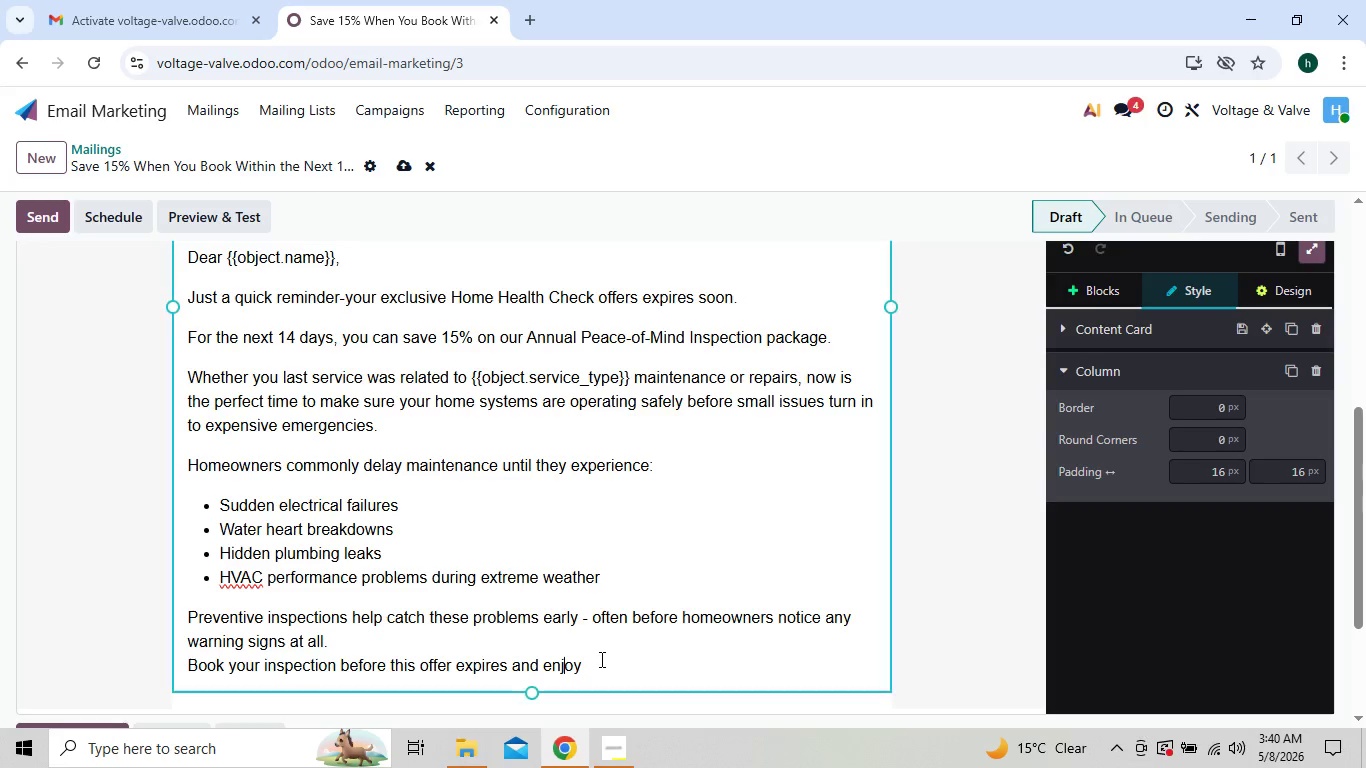 
left_click([601, 665])
 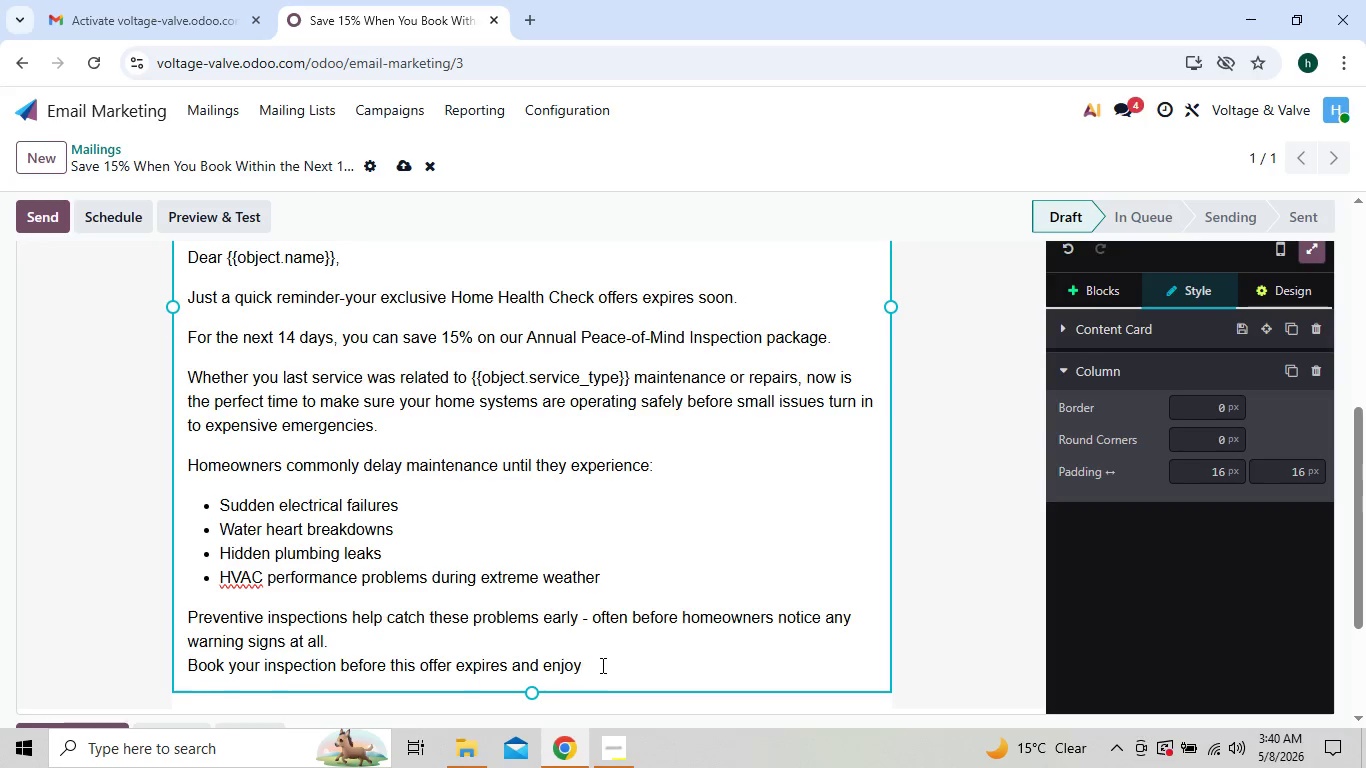 
wait(6.42)
 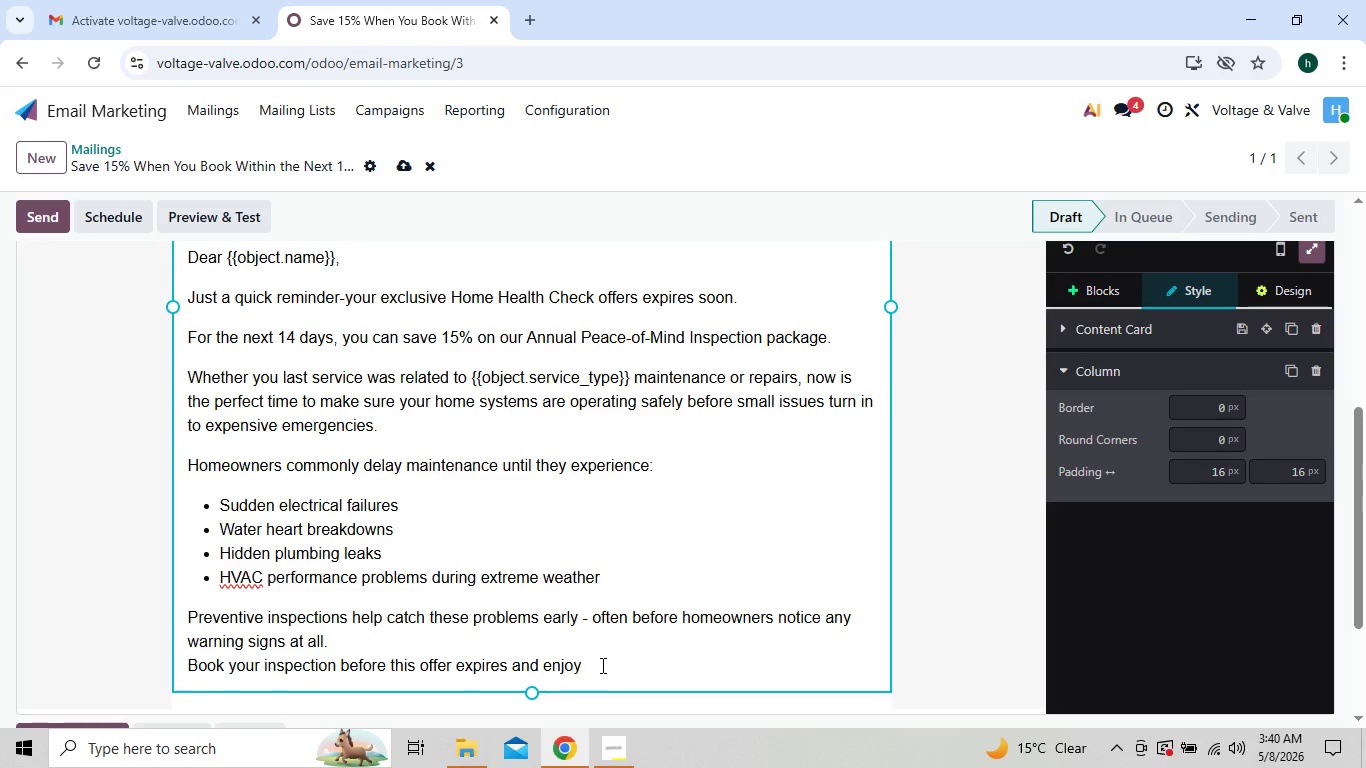 
key(Shift+ShiftRight)
 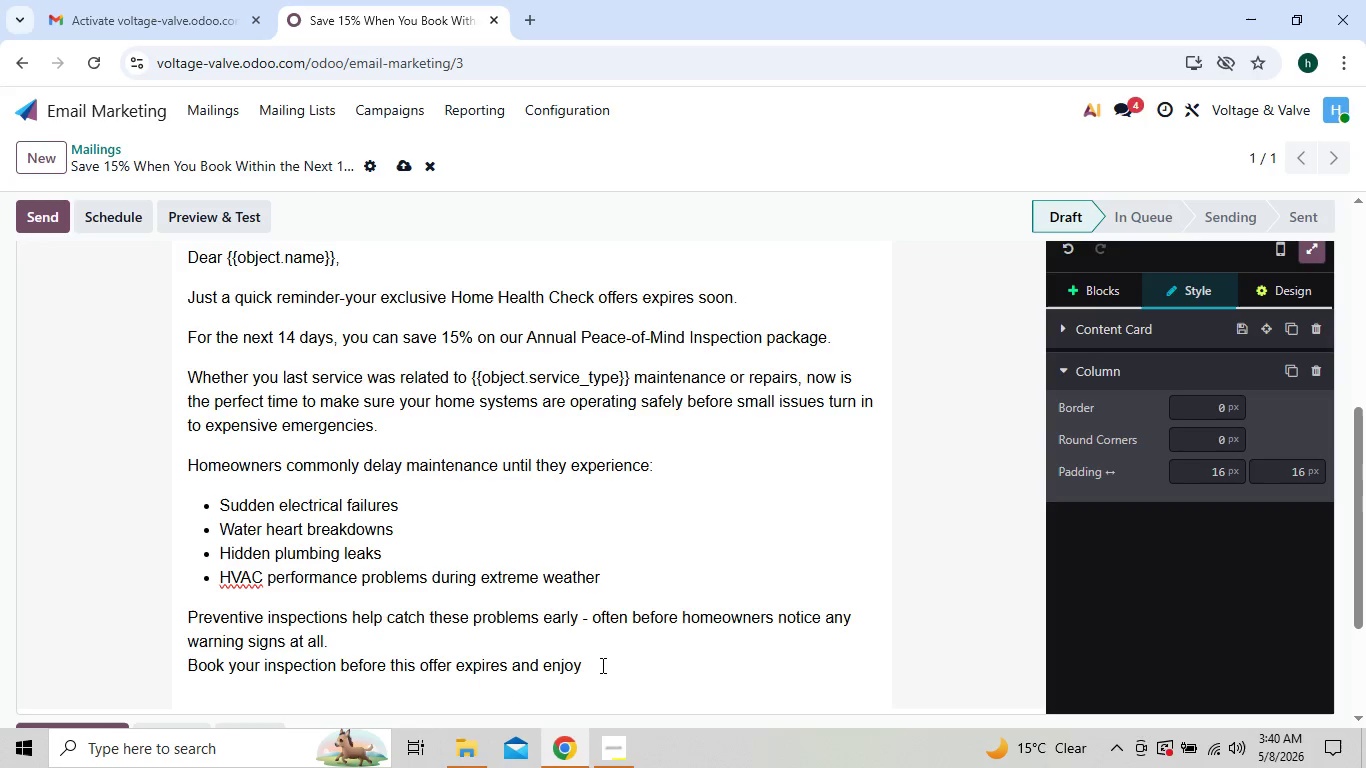 
key(Semicolon)
 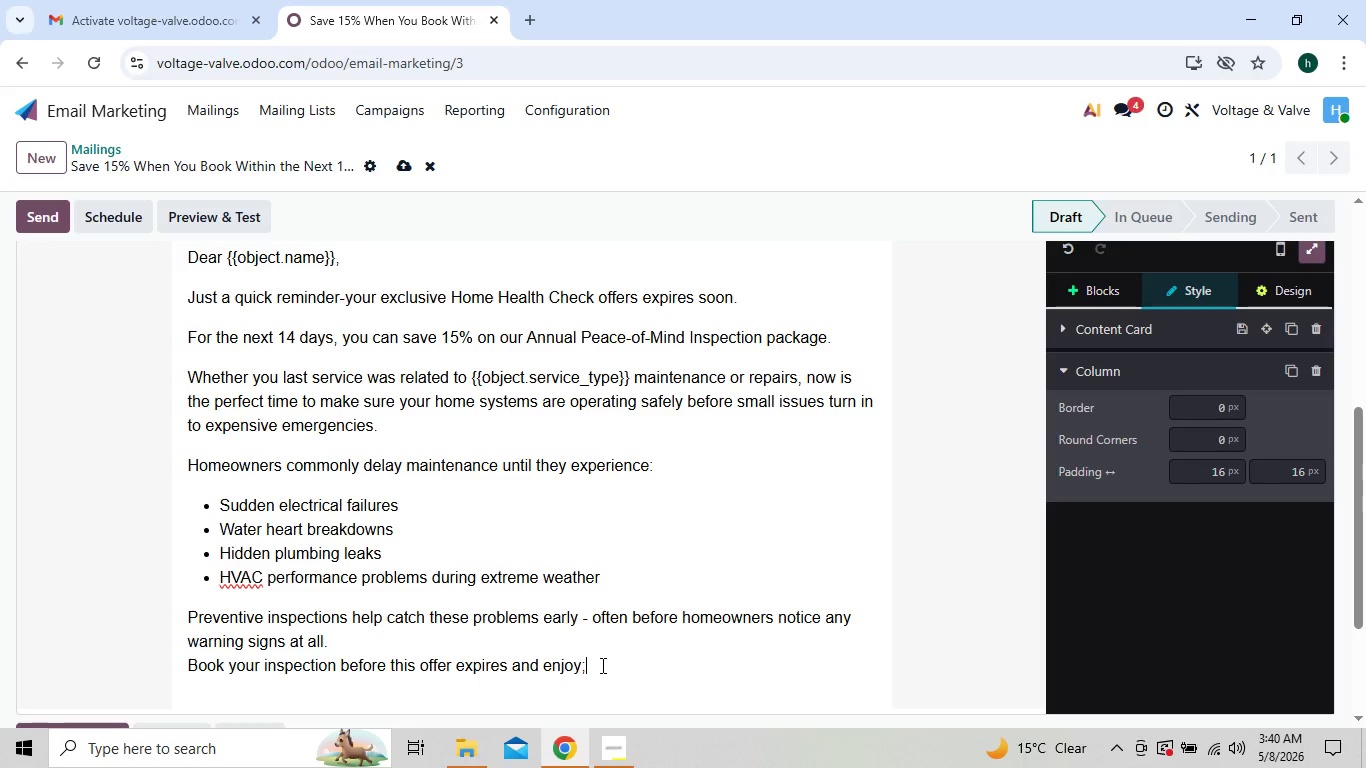 
key(Backspace)
 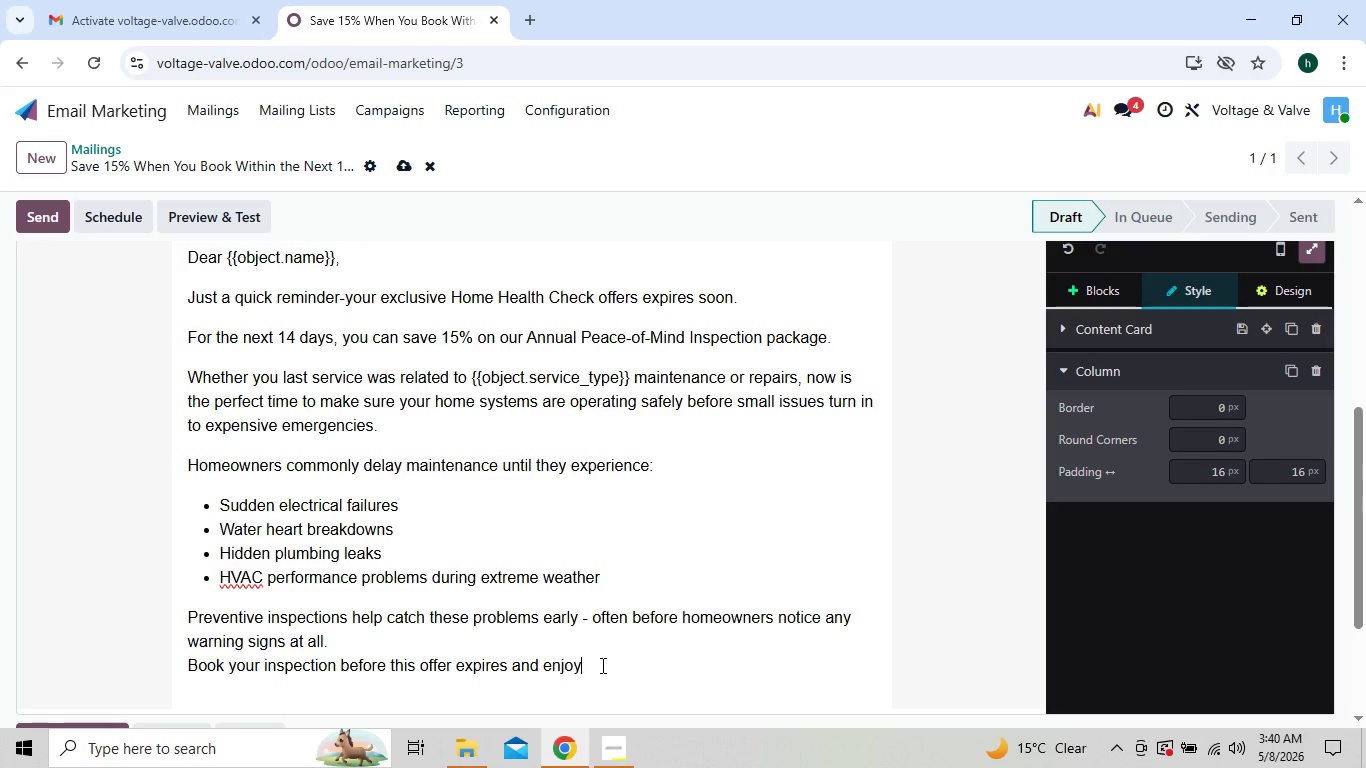 
hold_key(key=ShiftRight, duration=1.51)
 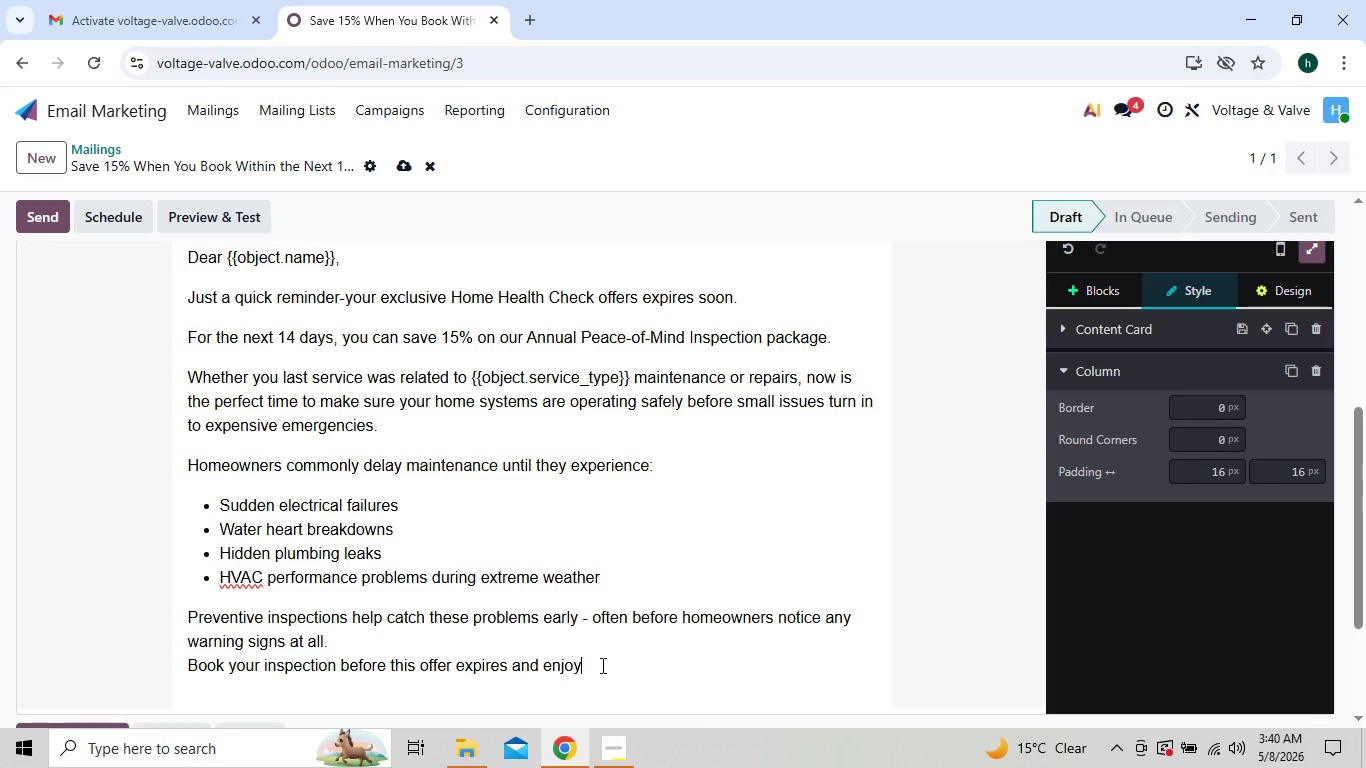 
key(Shift+Semicolon)
 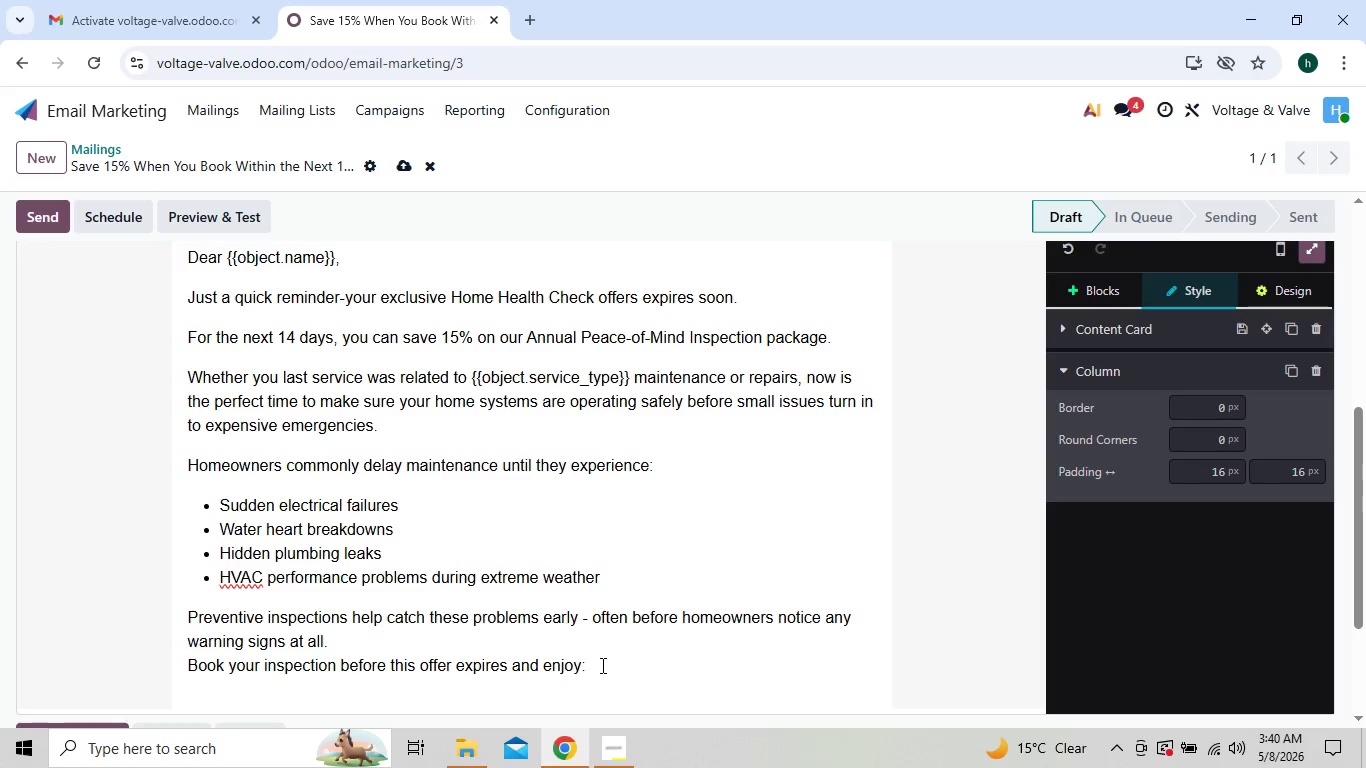 
wait(5.31)
 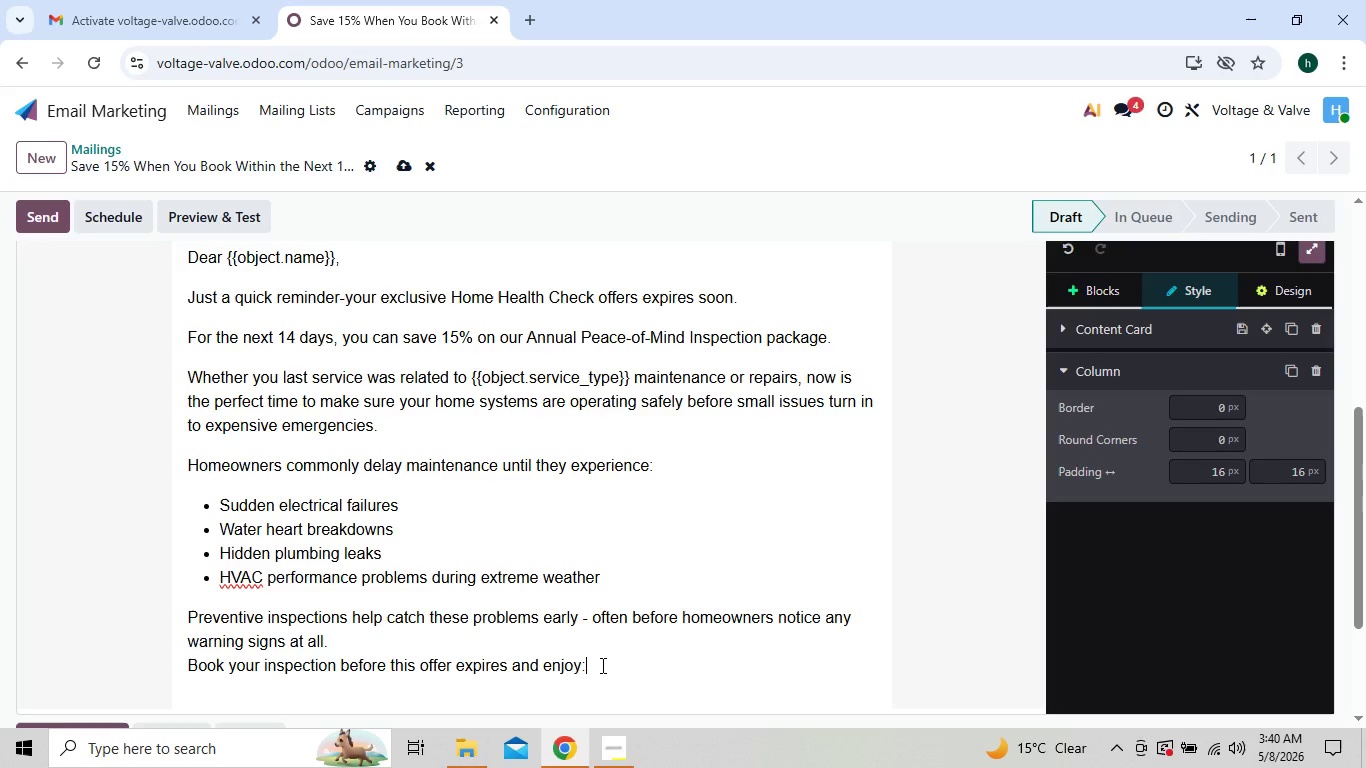 
key(Shift+Enter)
 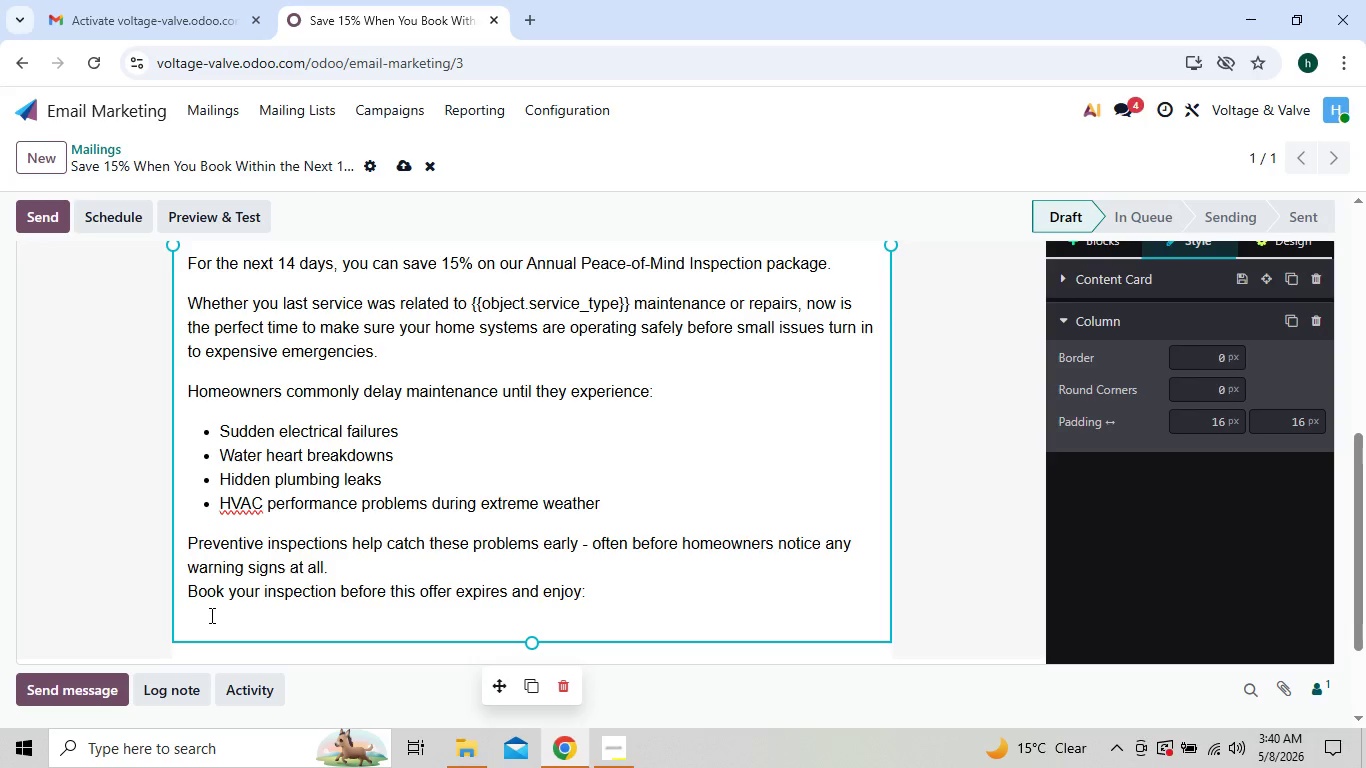 
wait(5.5)
 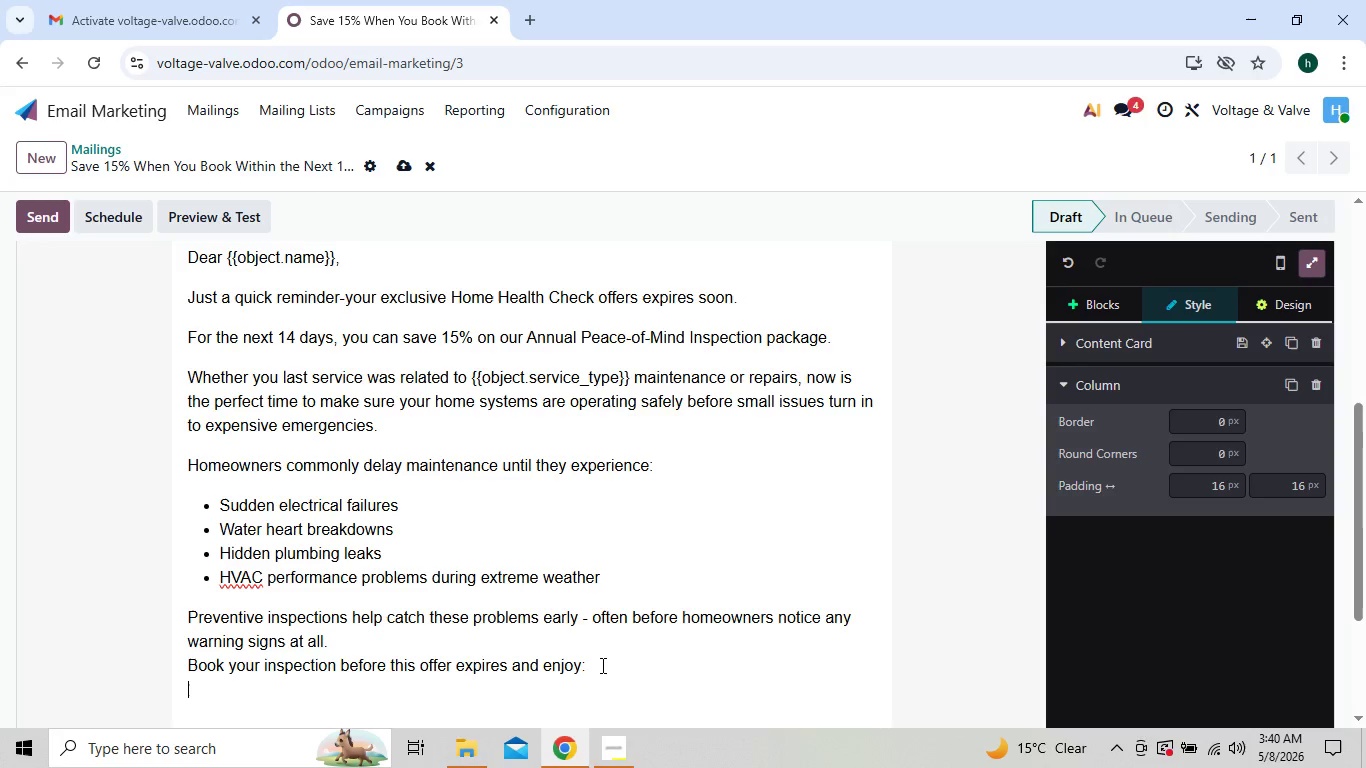 
type(/bu)
 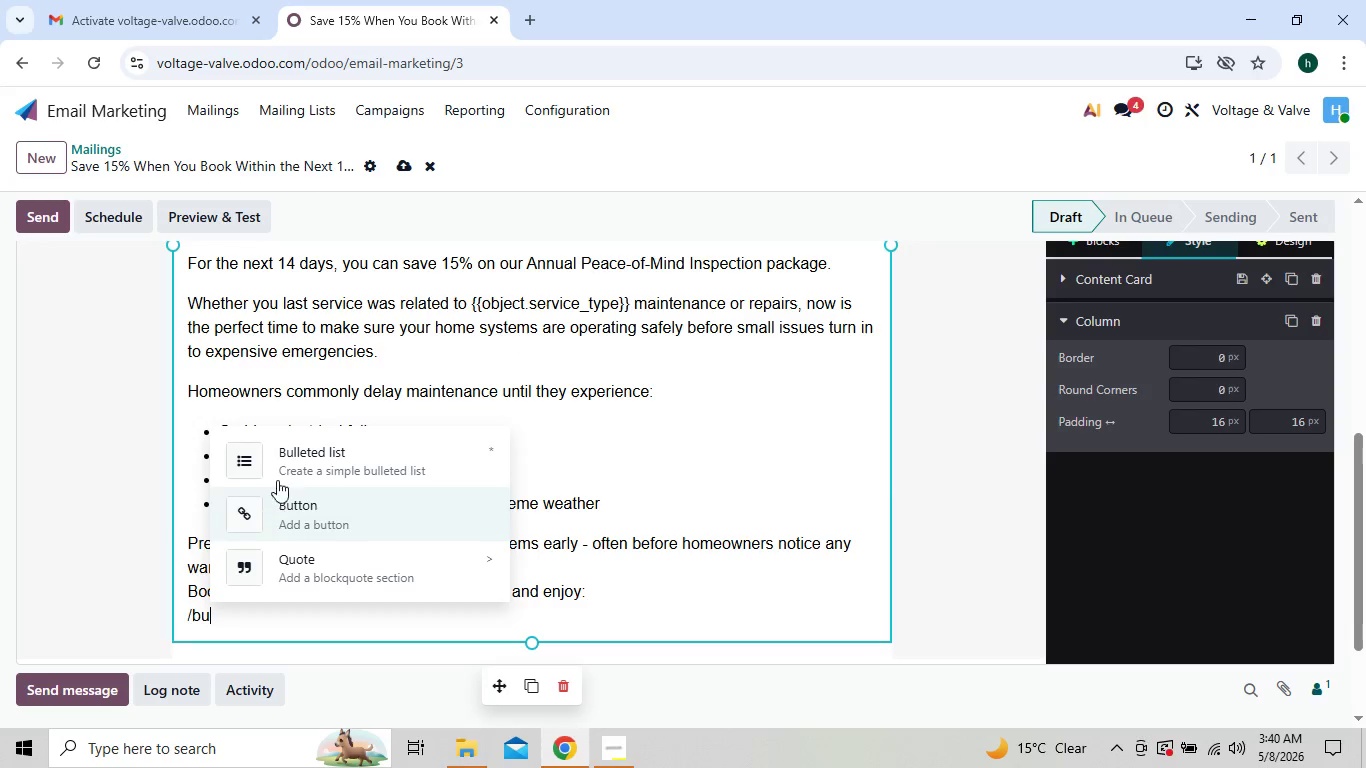 
left_click([316, 454])
 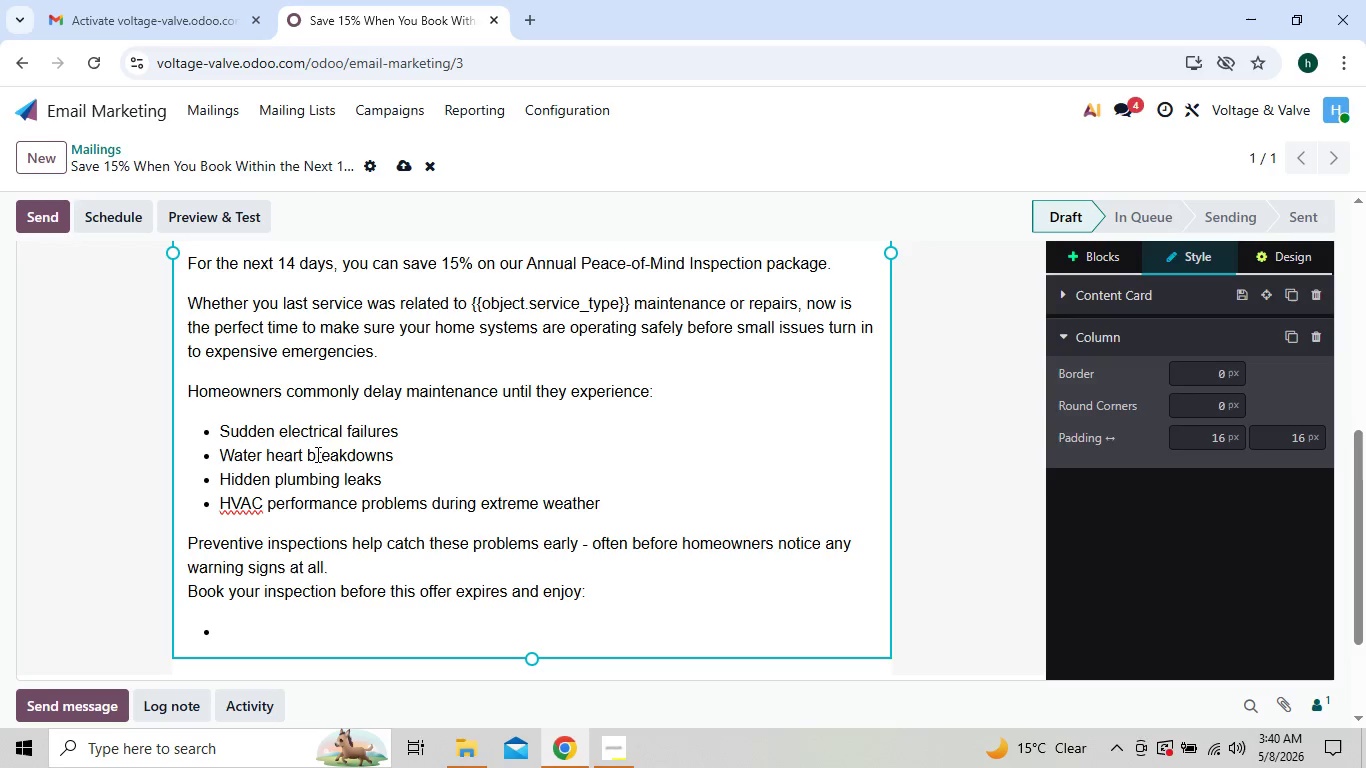 
wait(9.91)
 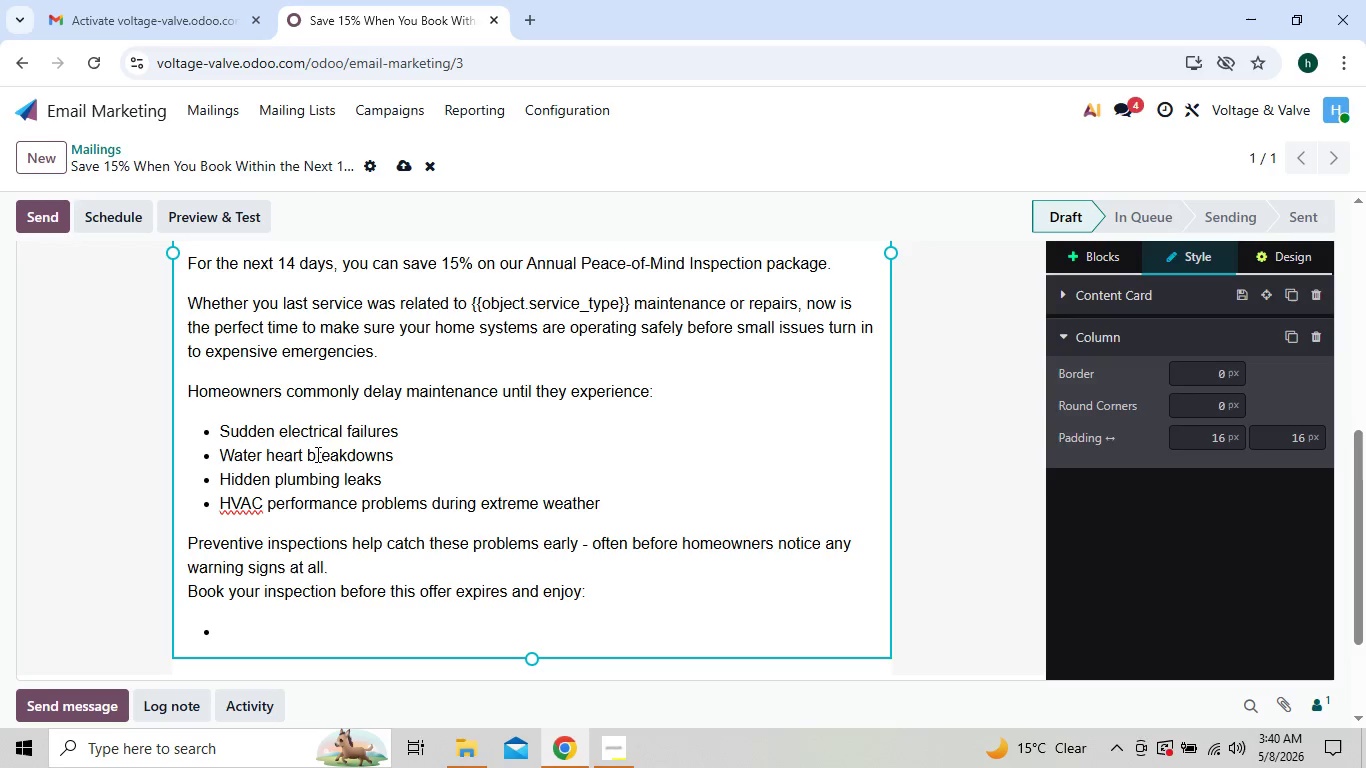 
type(priority)
 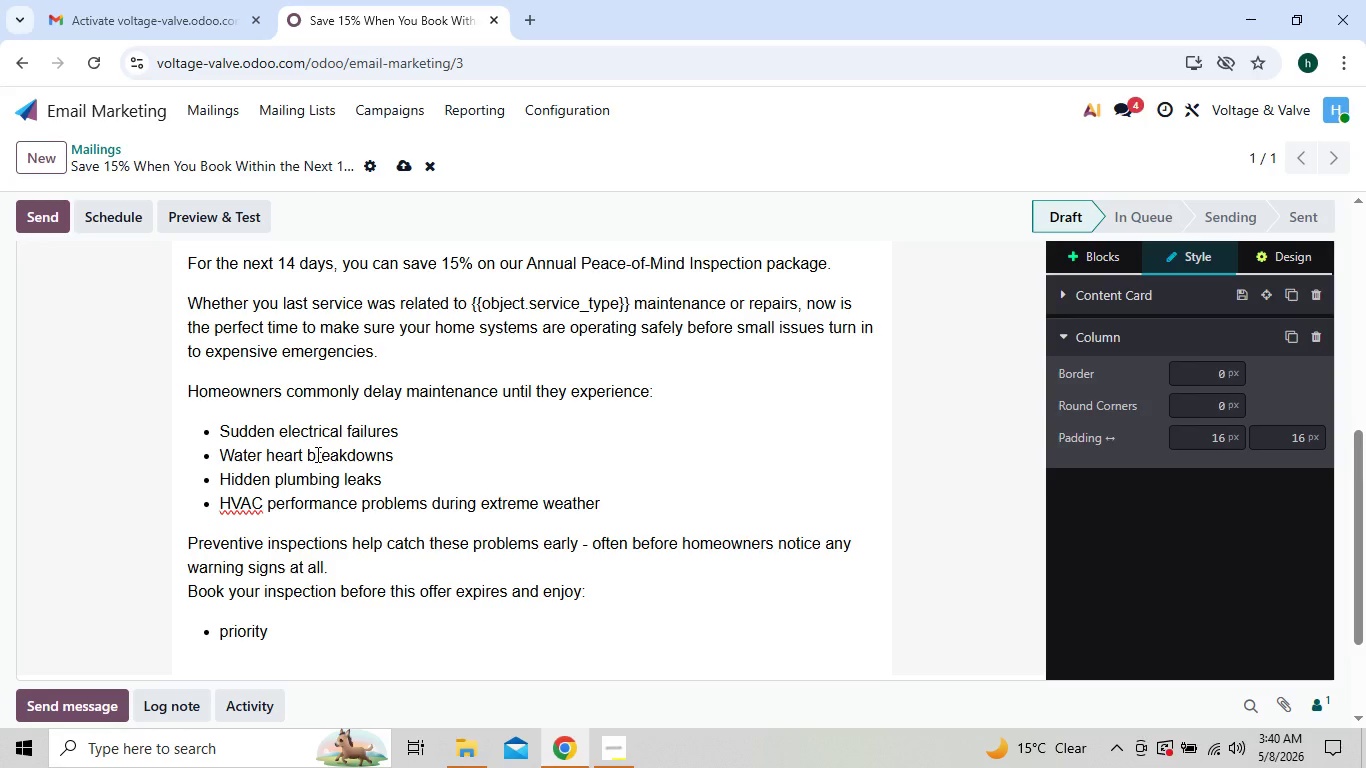 
wait(5.3)
 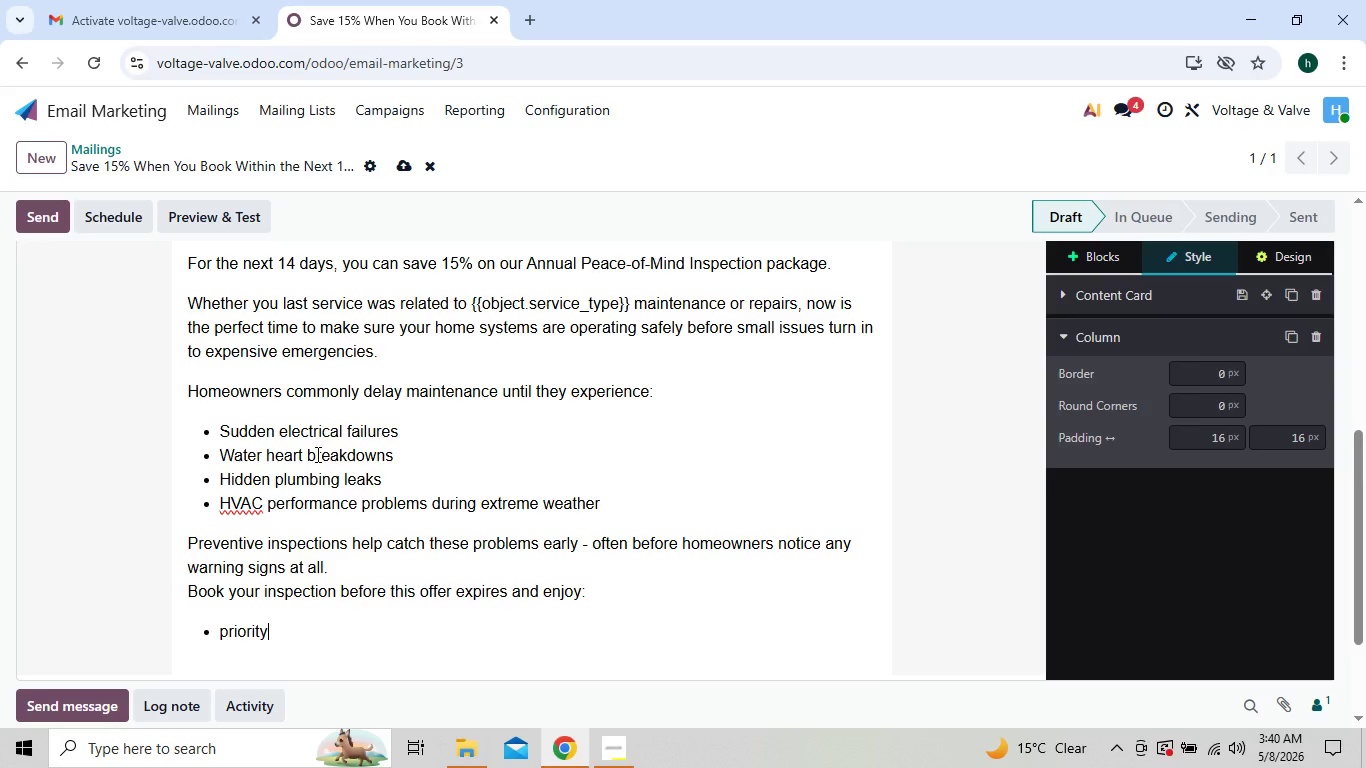 
type( scheduling)
 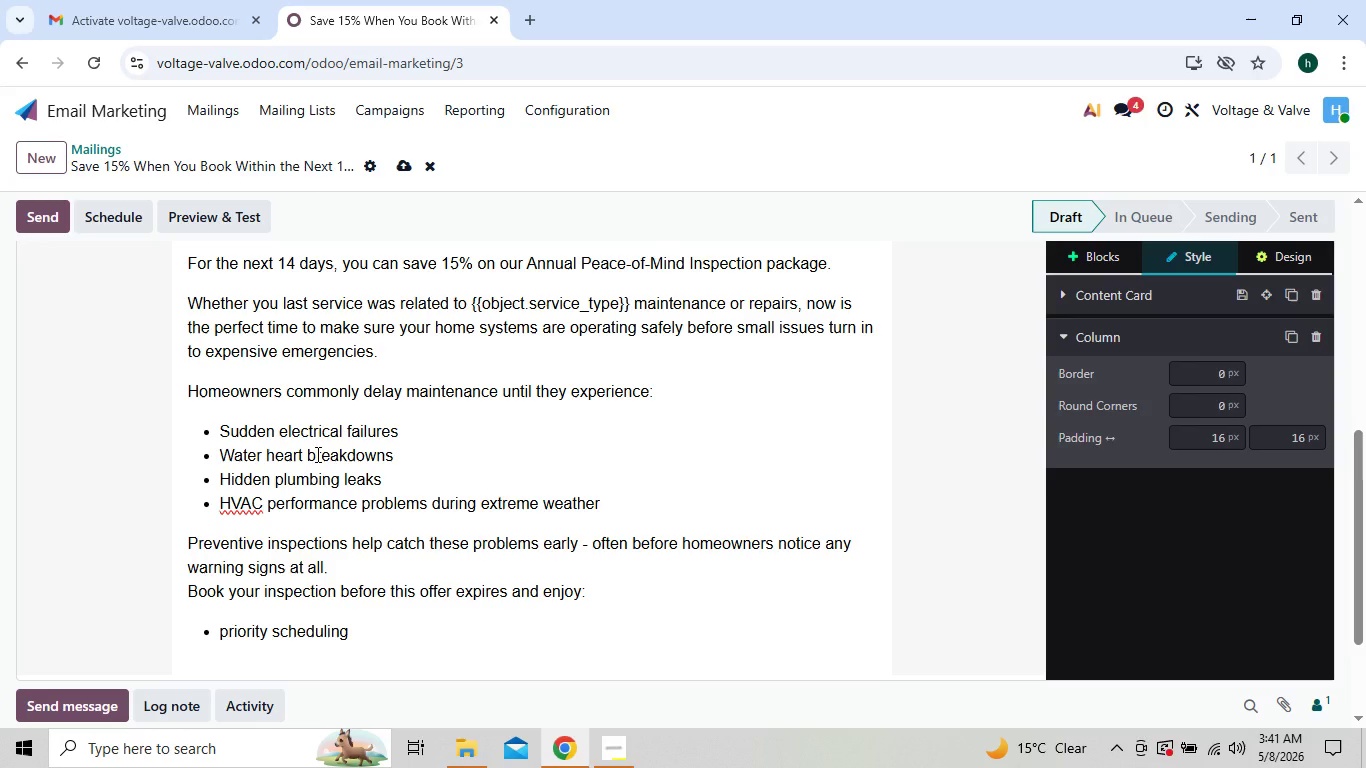 
key(Enter)
 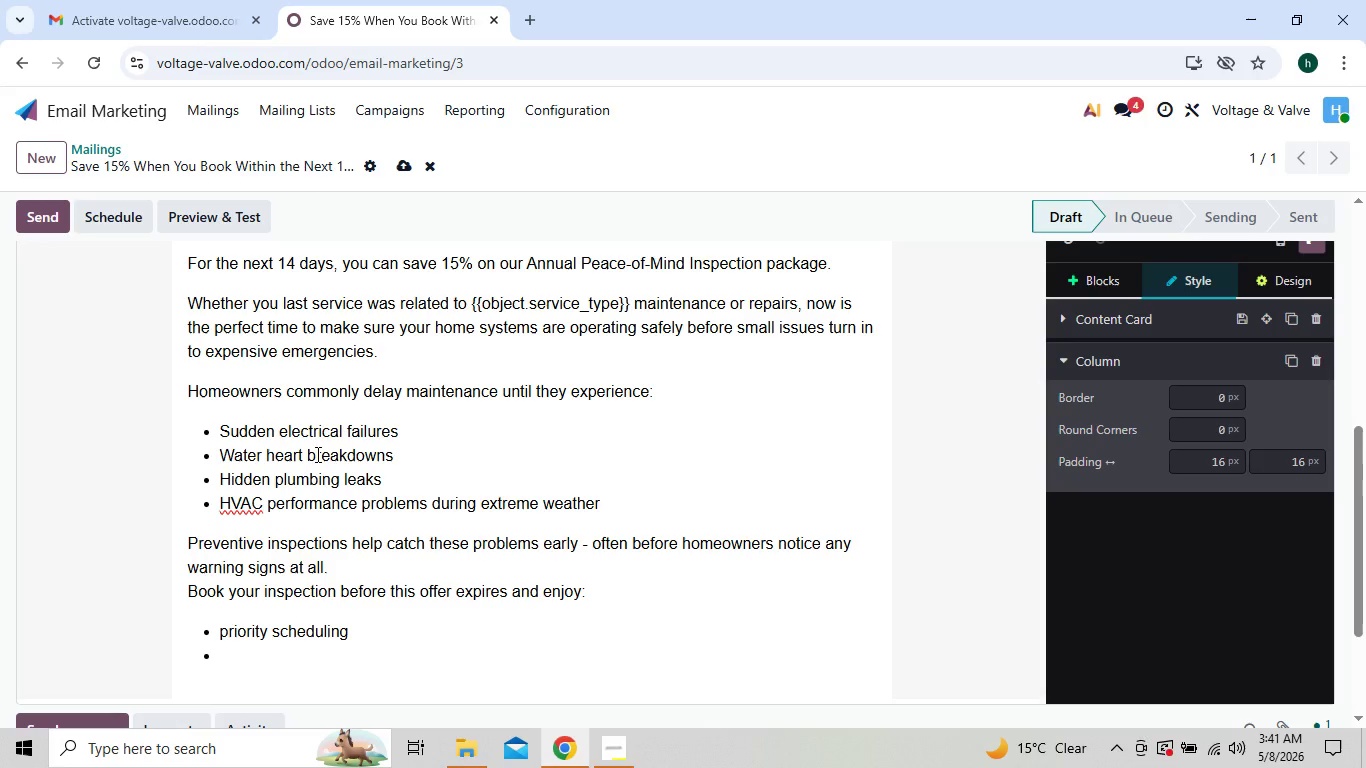 
type(Professional sysy)
key(Backspace)
type(t)
 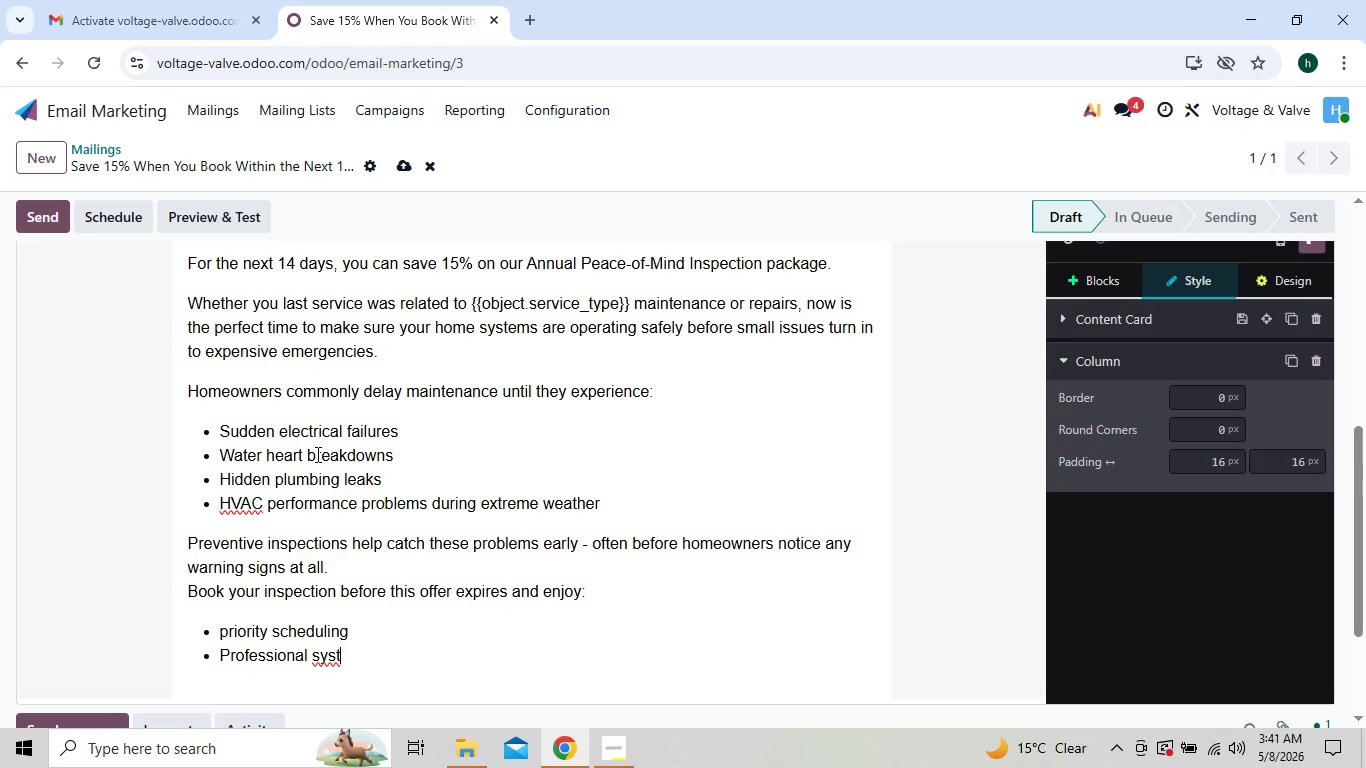 
type(em evaluaion)
 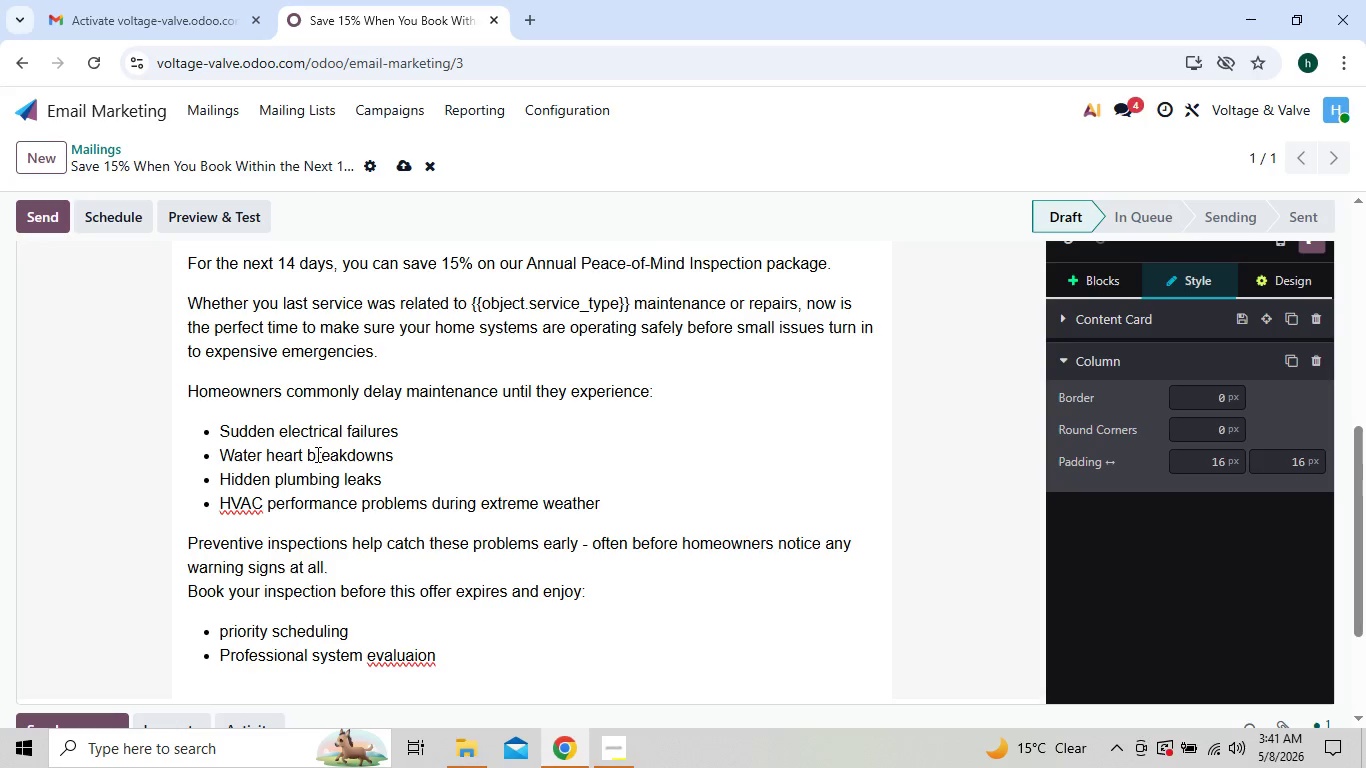 
wait(5.05)
 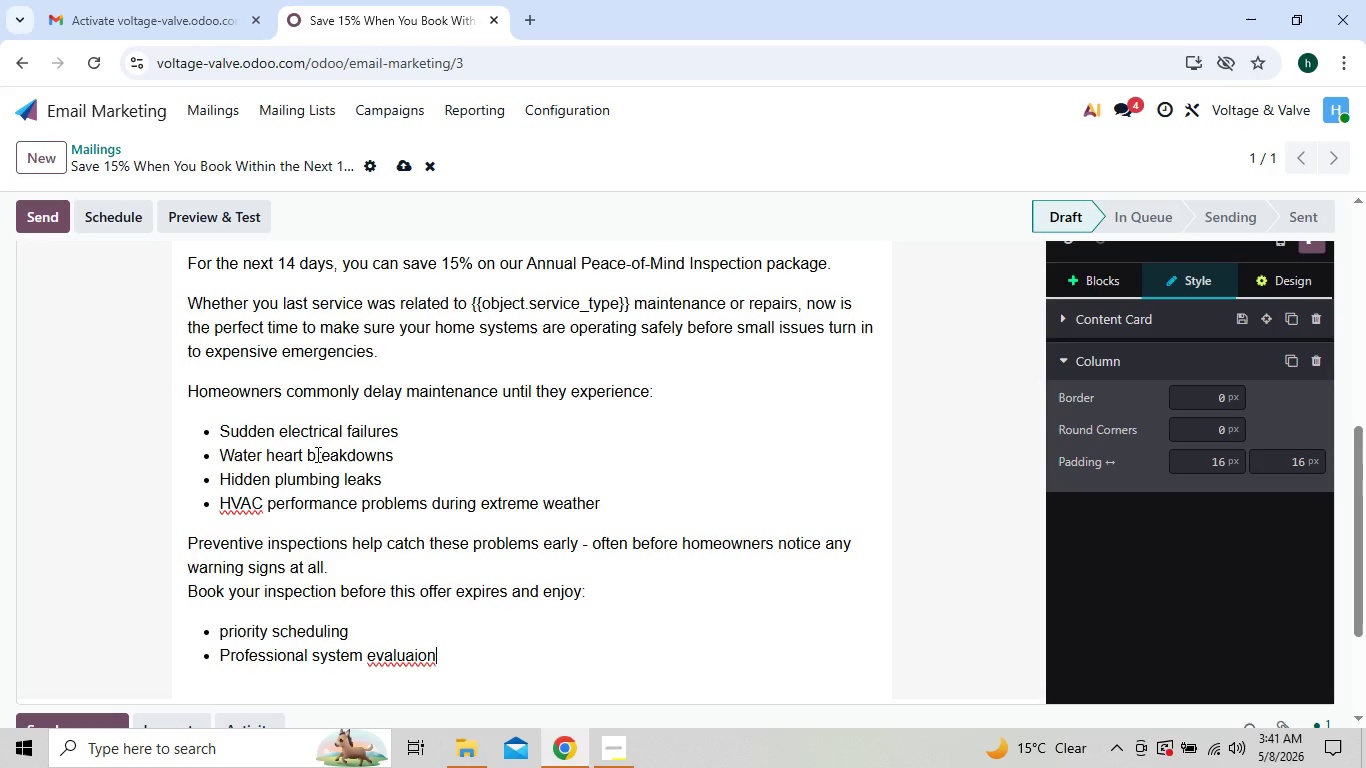 
key(Enter)
 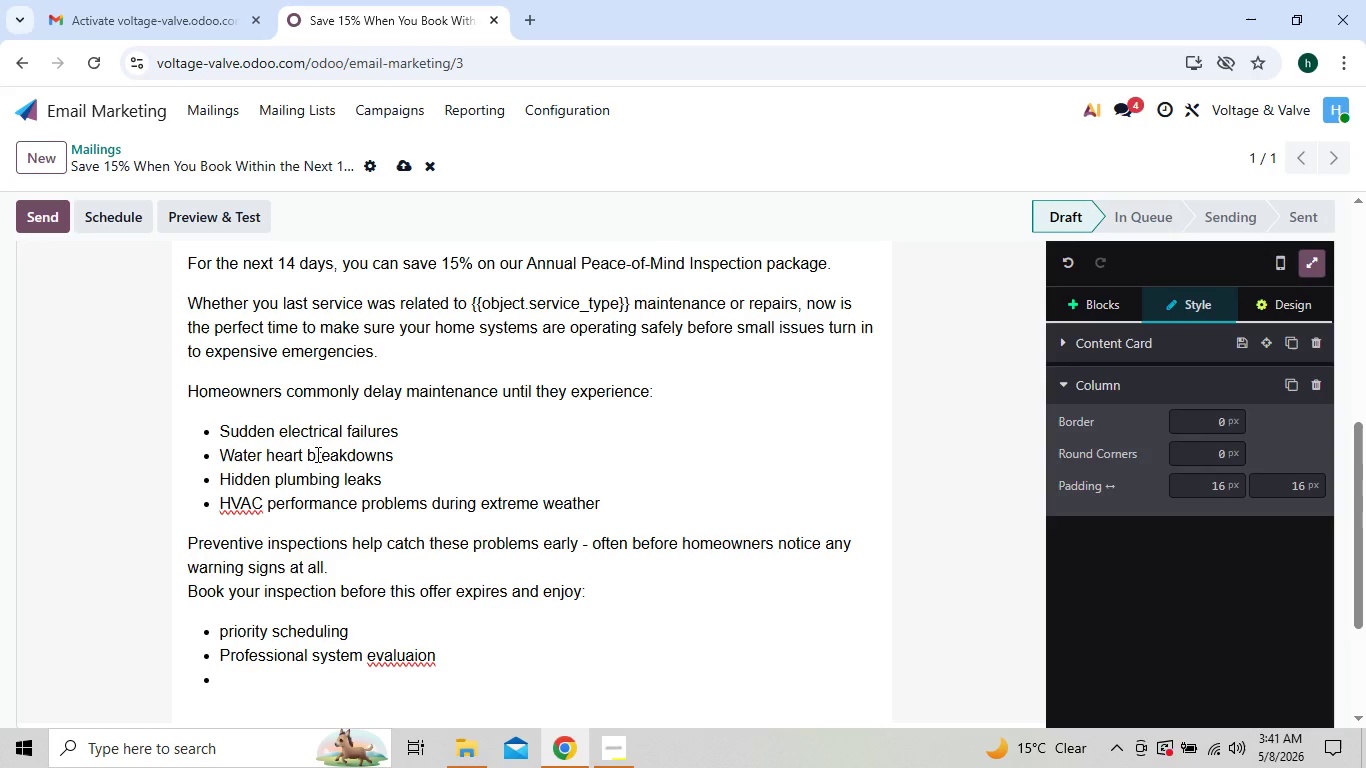 
type(preventive ma)
 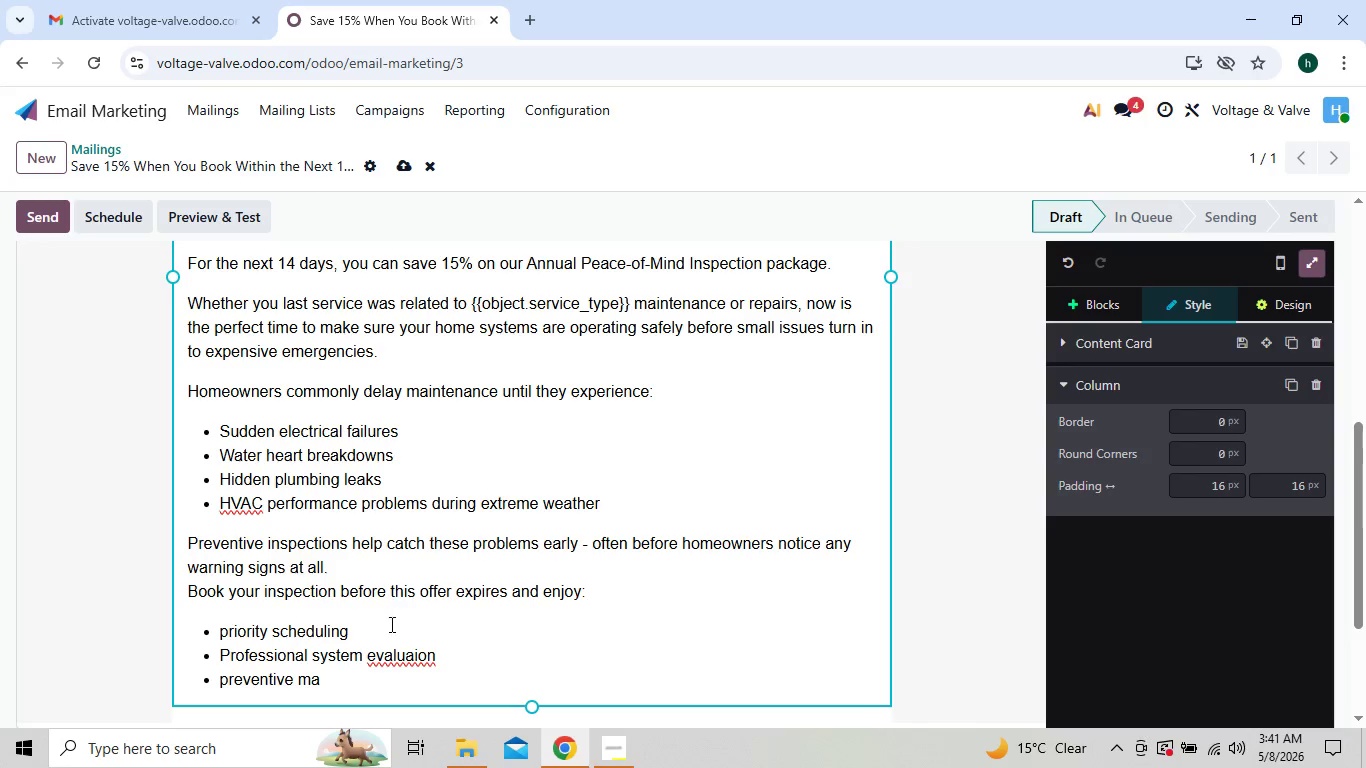 
right_click([394, 655])
 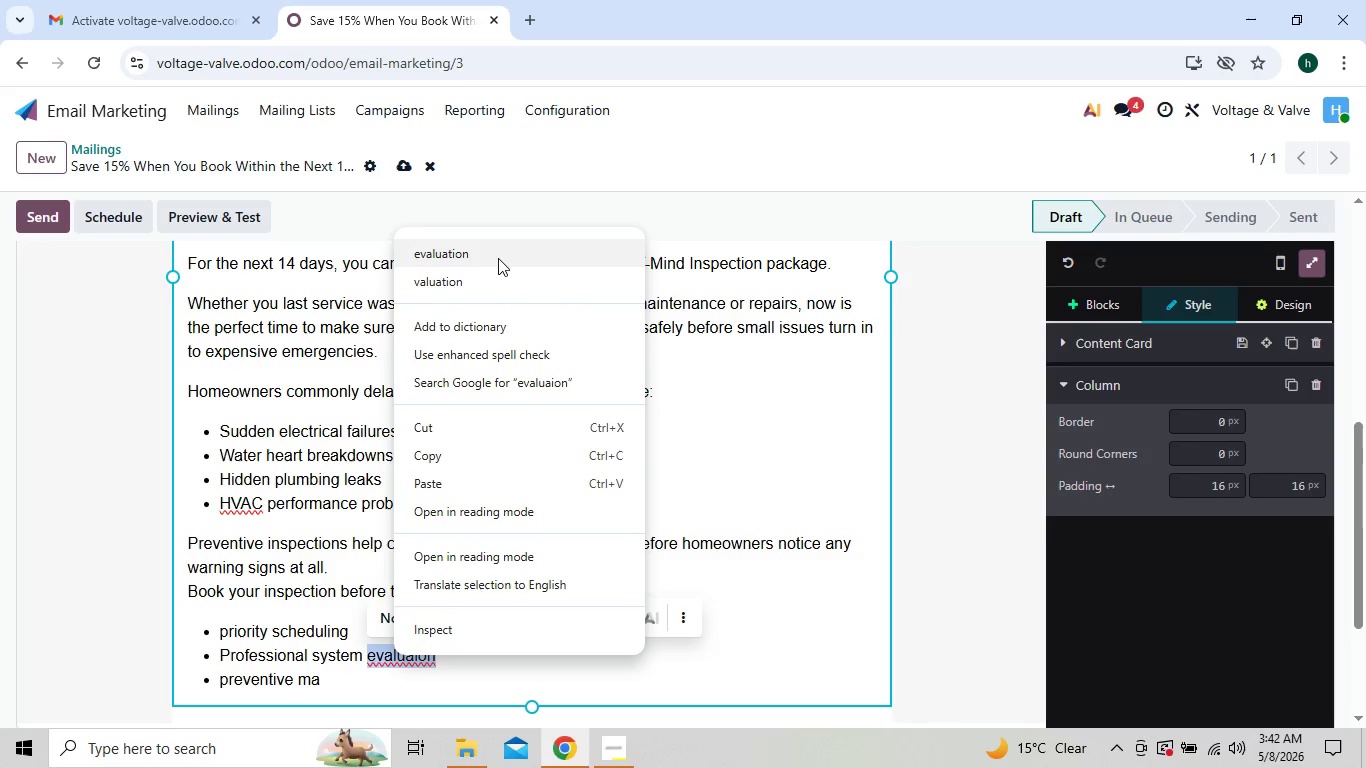 
left_click([499, 255])
 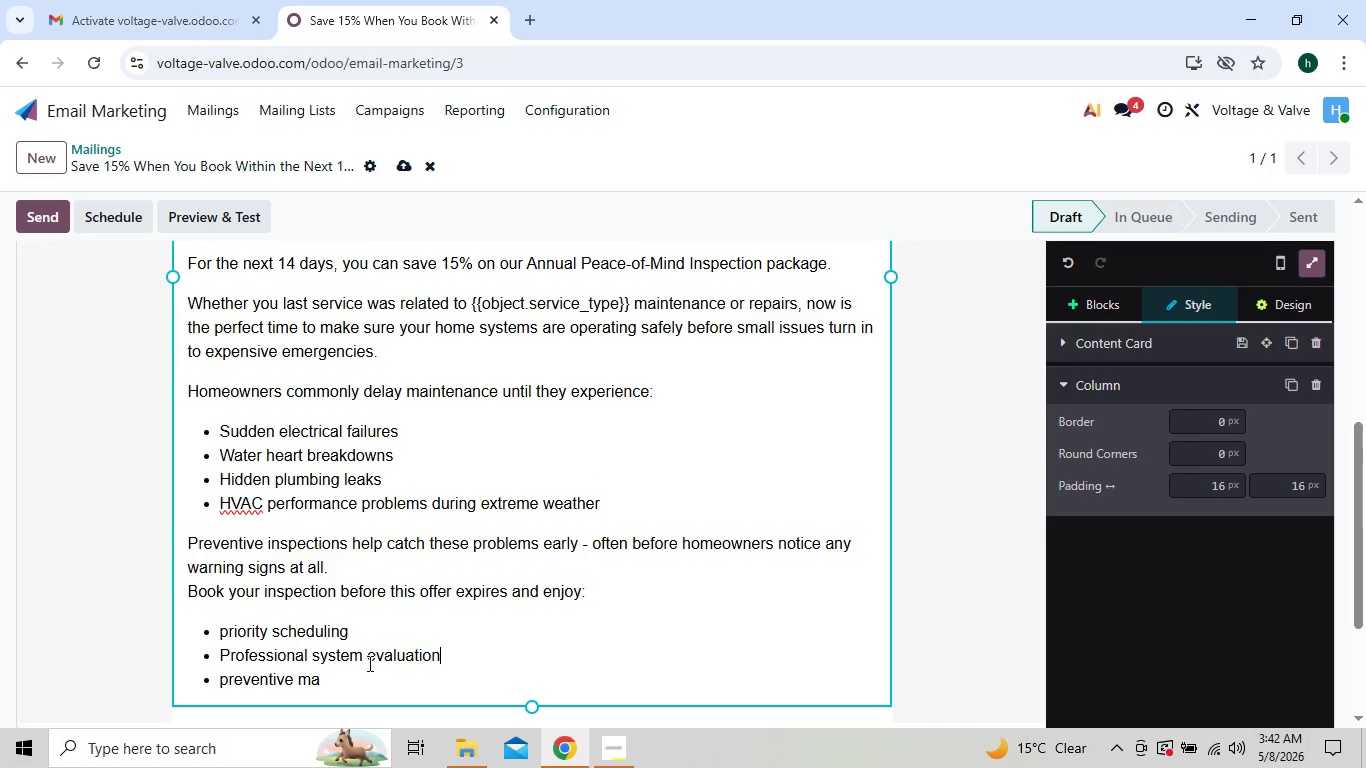 
left_click([363, 673])
 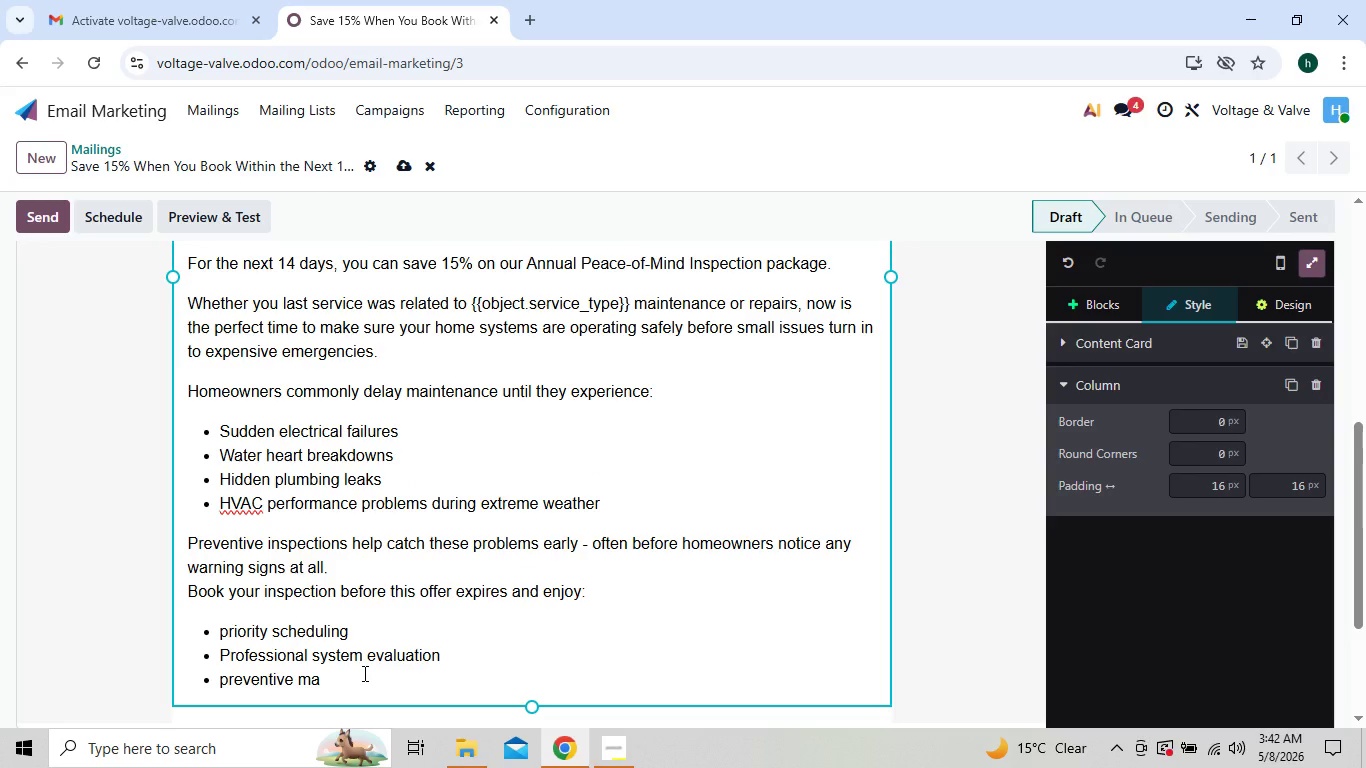 
type(intenance )
 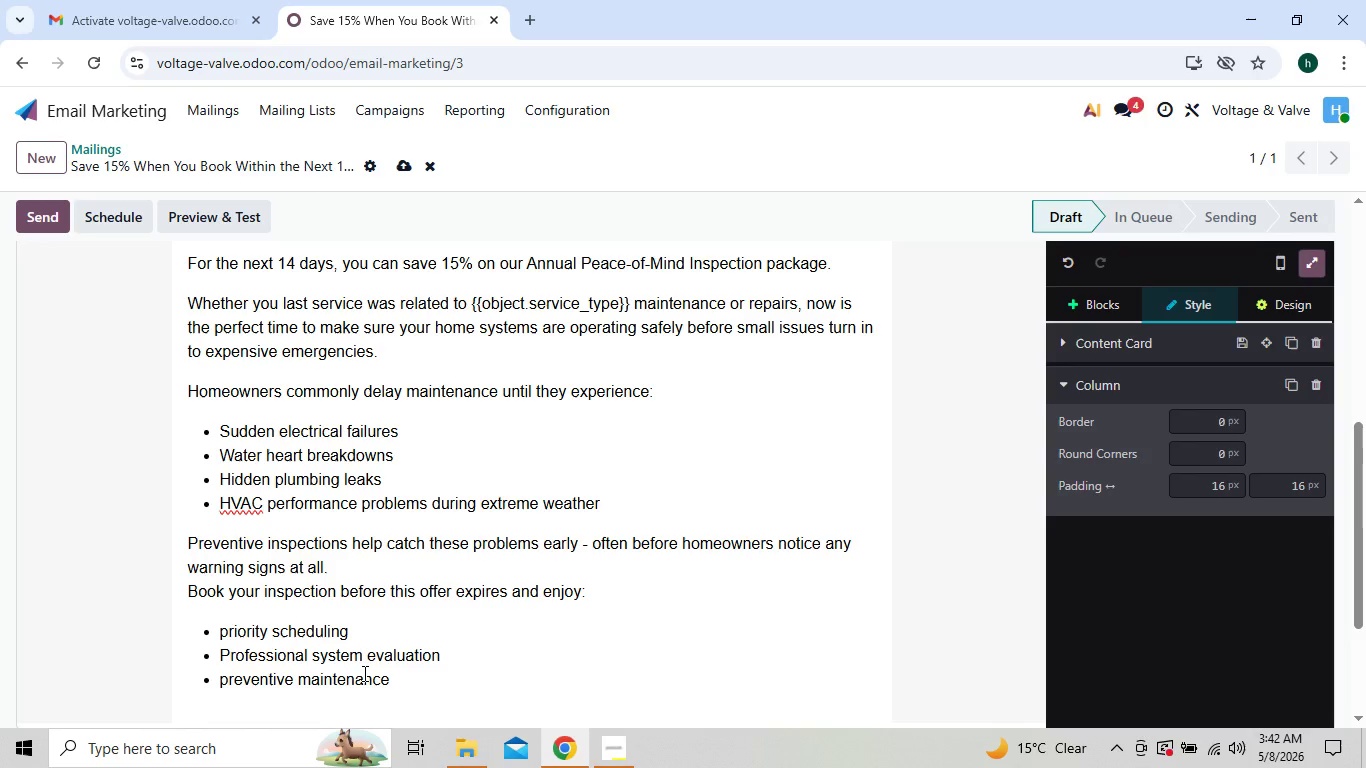 
wait(5.36)
 